 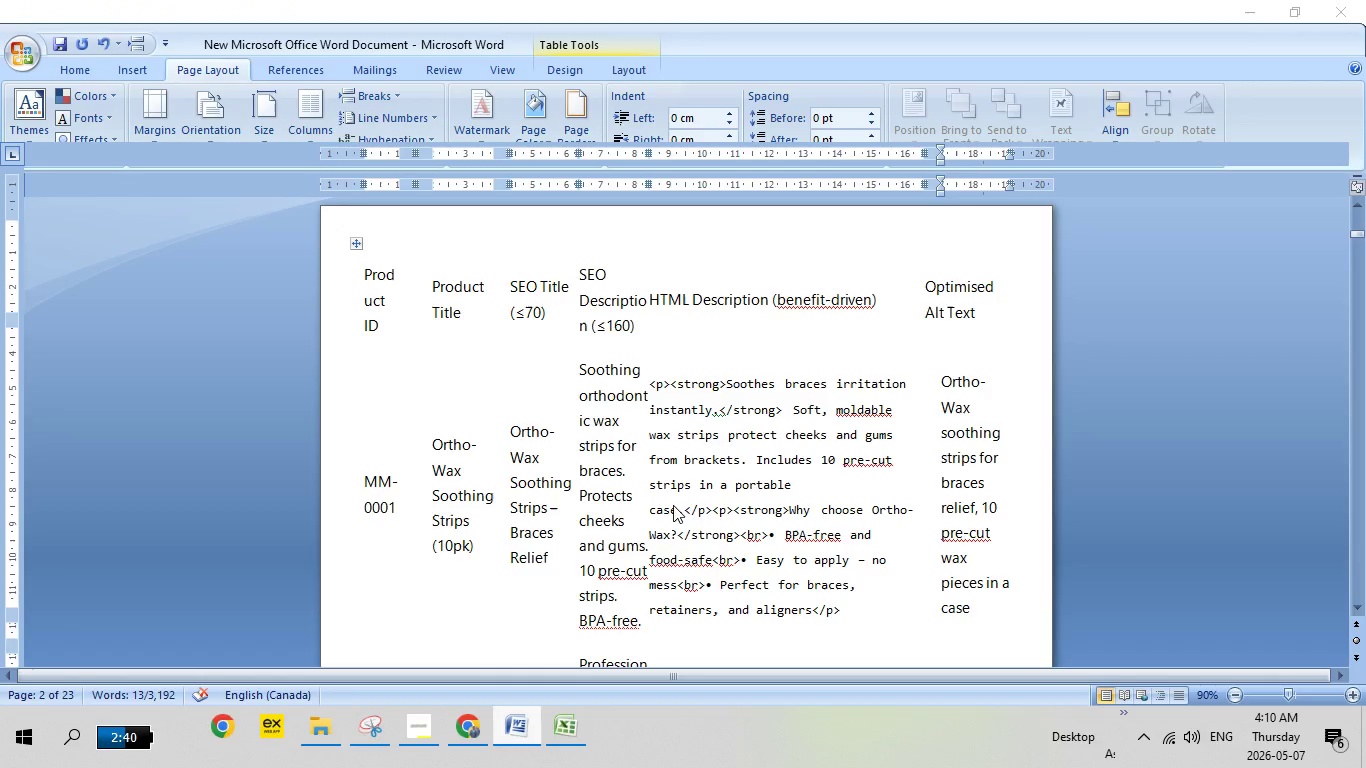 
scroll: coordinate [667, 422], scroll_direction: down, amount: 10.0
 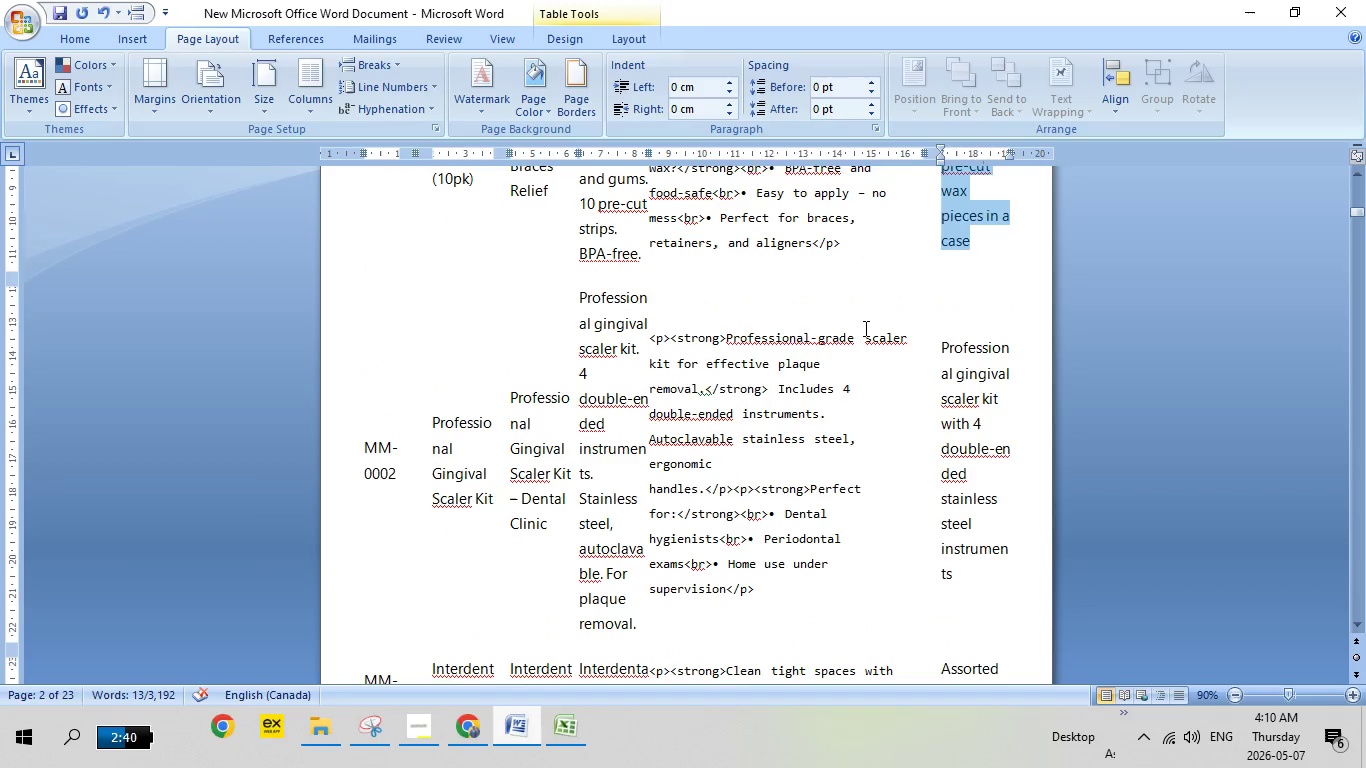 
scroll: coordinate [864, 328], scroll_direction: up, amount: 1.0
 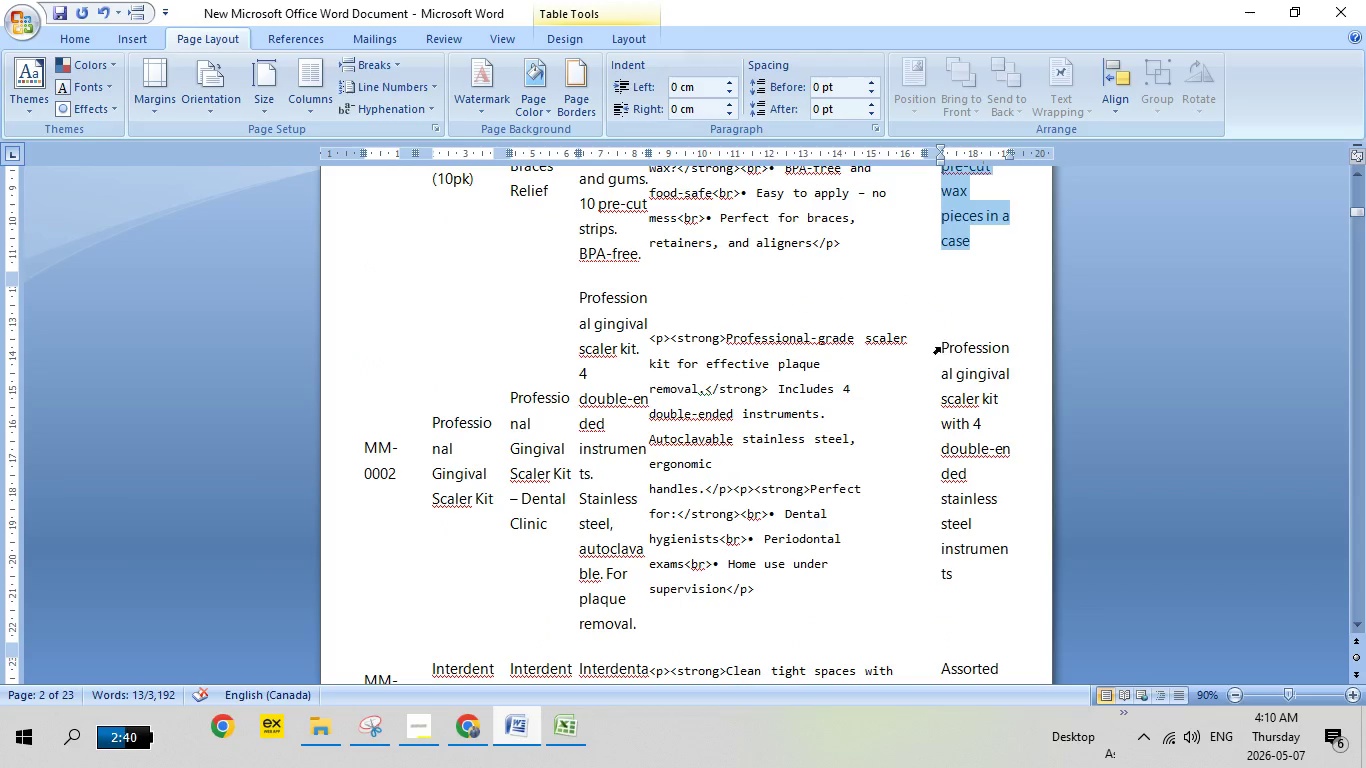 
left_click([934, 347])
 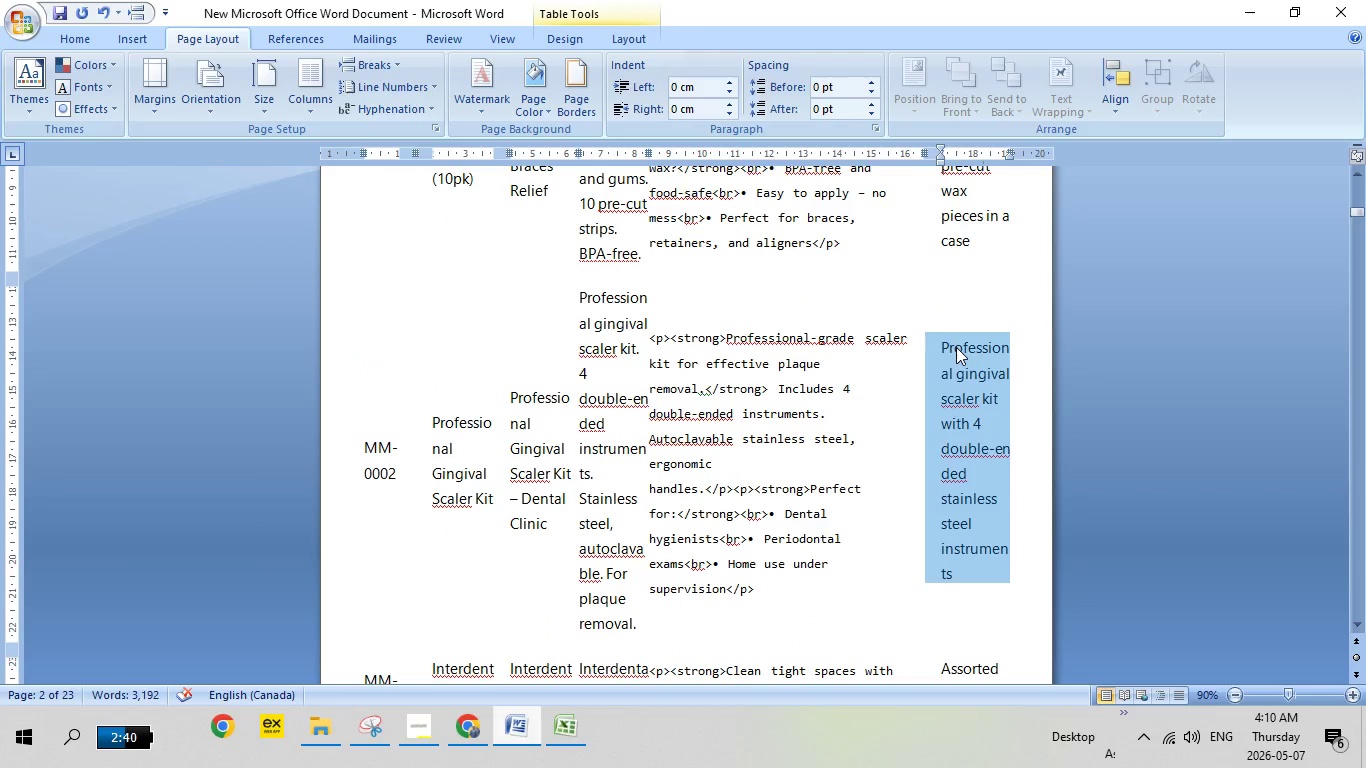 
right_click([956, 347])
 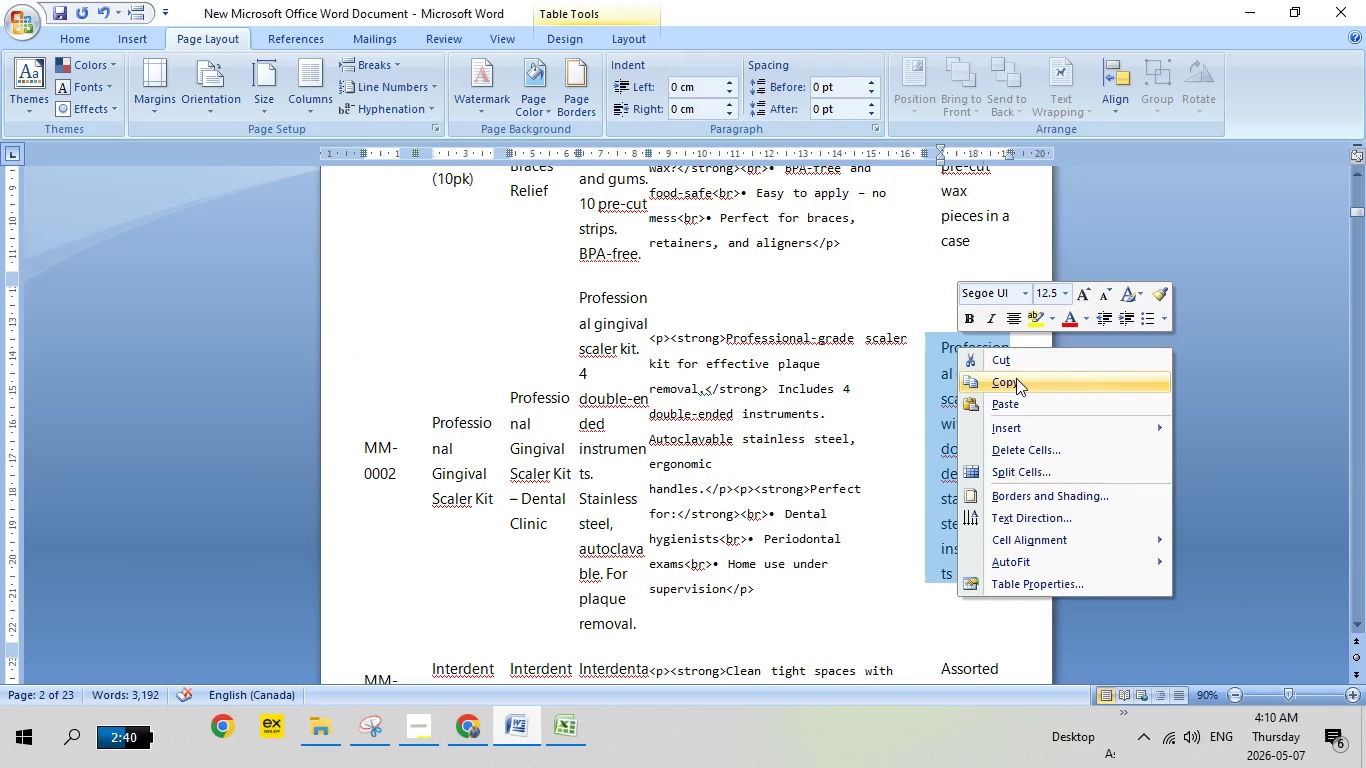 
left_click([1017, 384])
 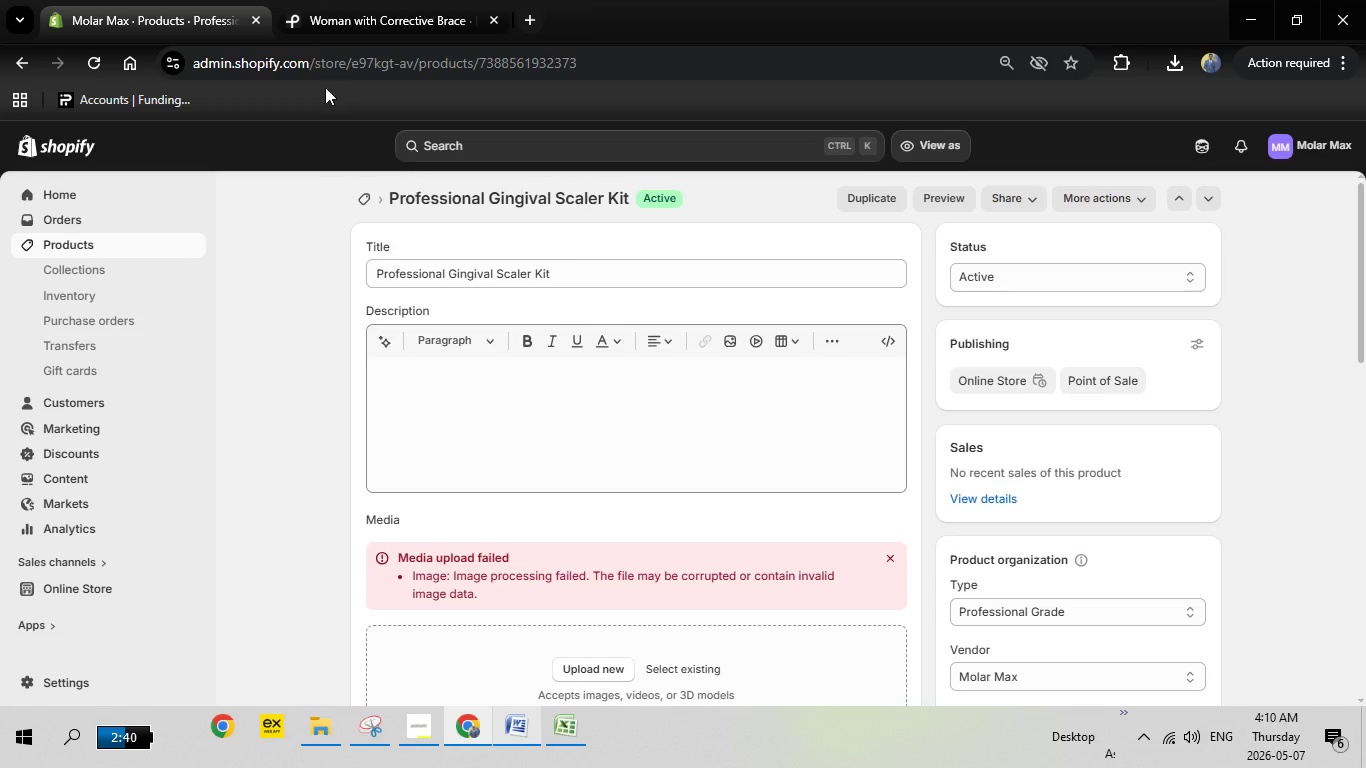 
left_click([358, 0])
 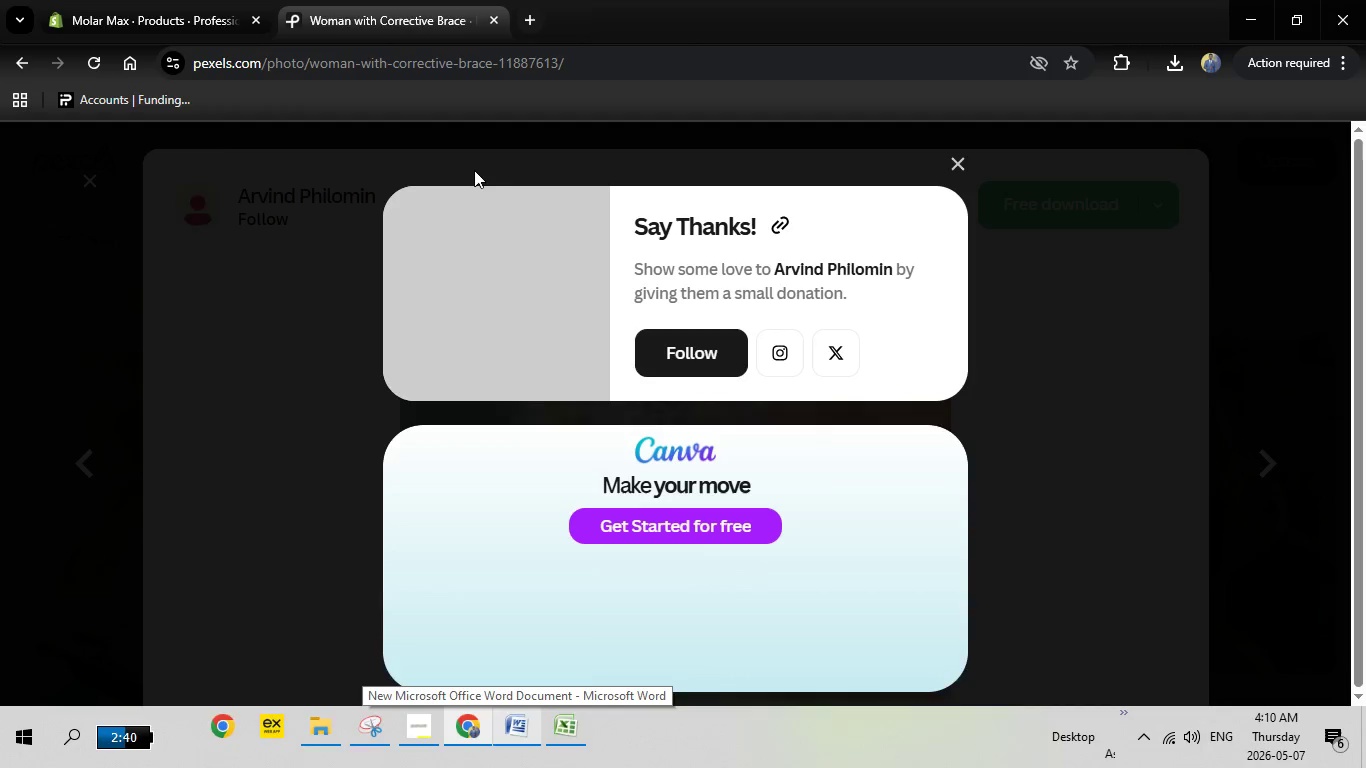 
key(Escape)
 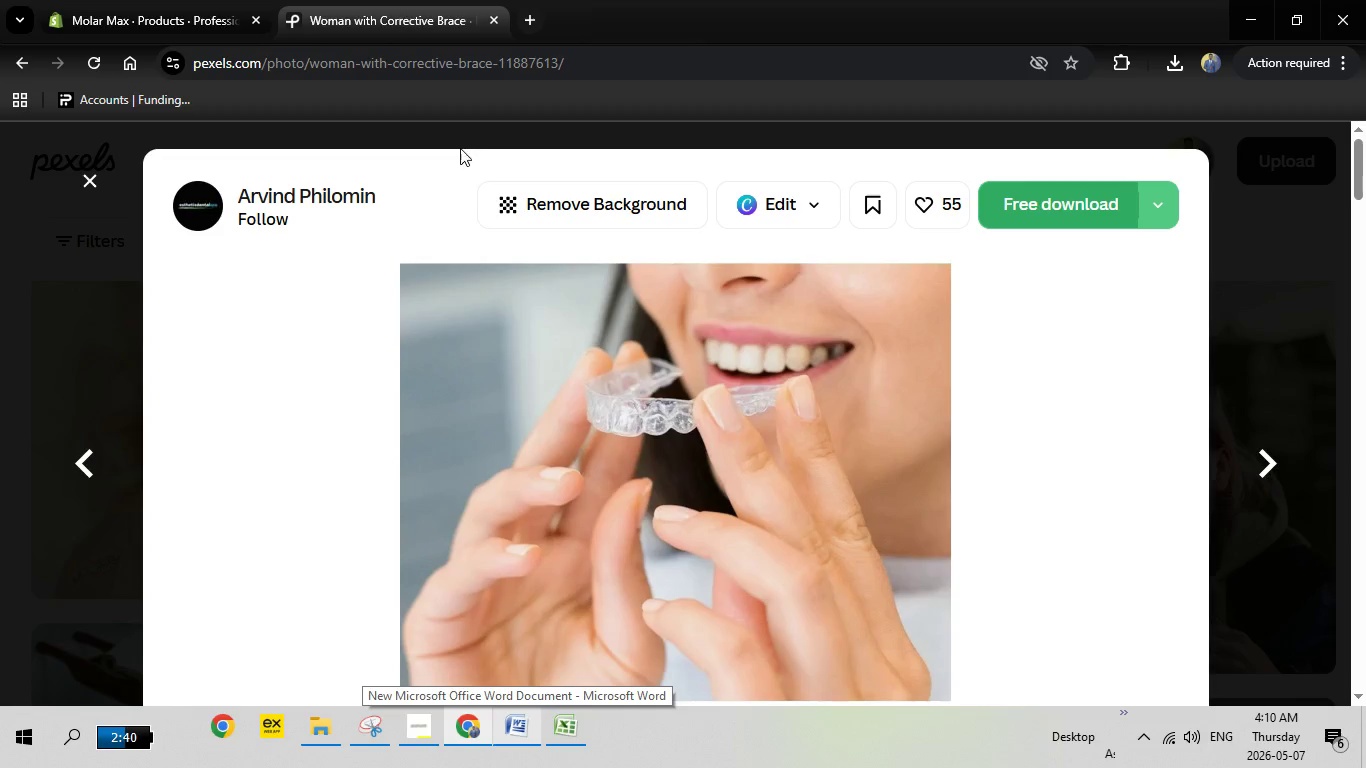 
key(Escape)
 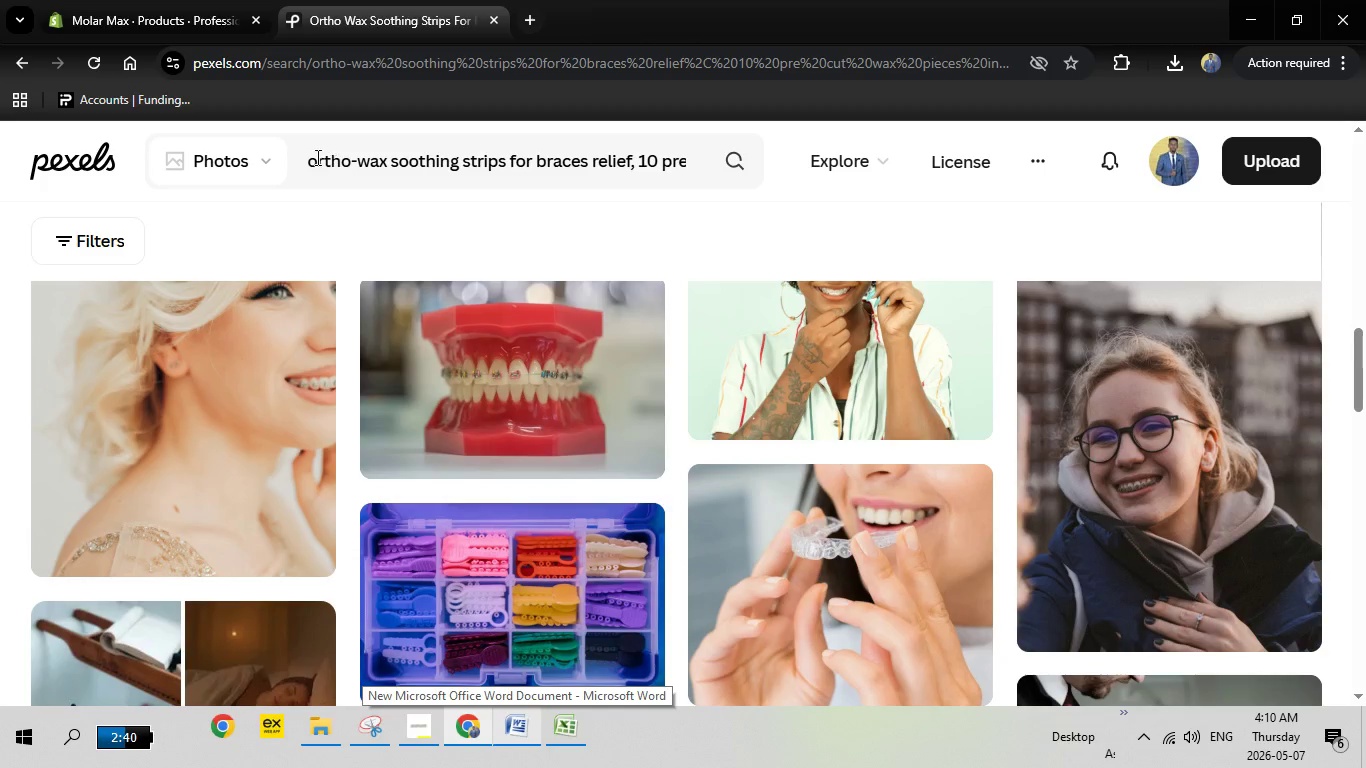 
left_click_drag(start_coordinate=[307, 157], to_coordinate=[785, 164])
 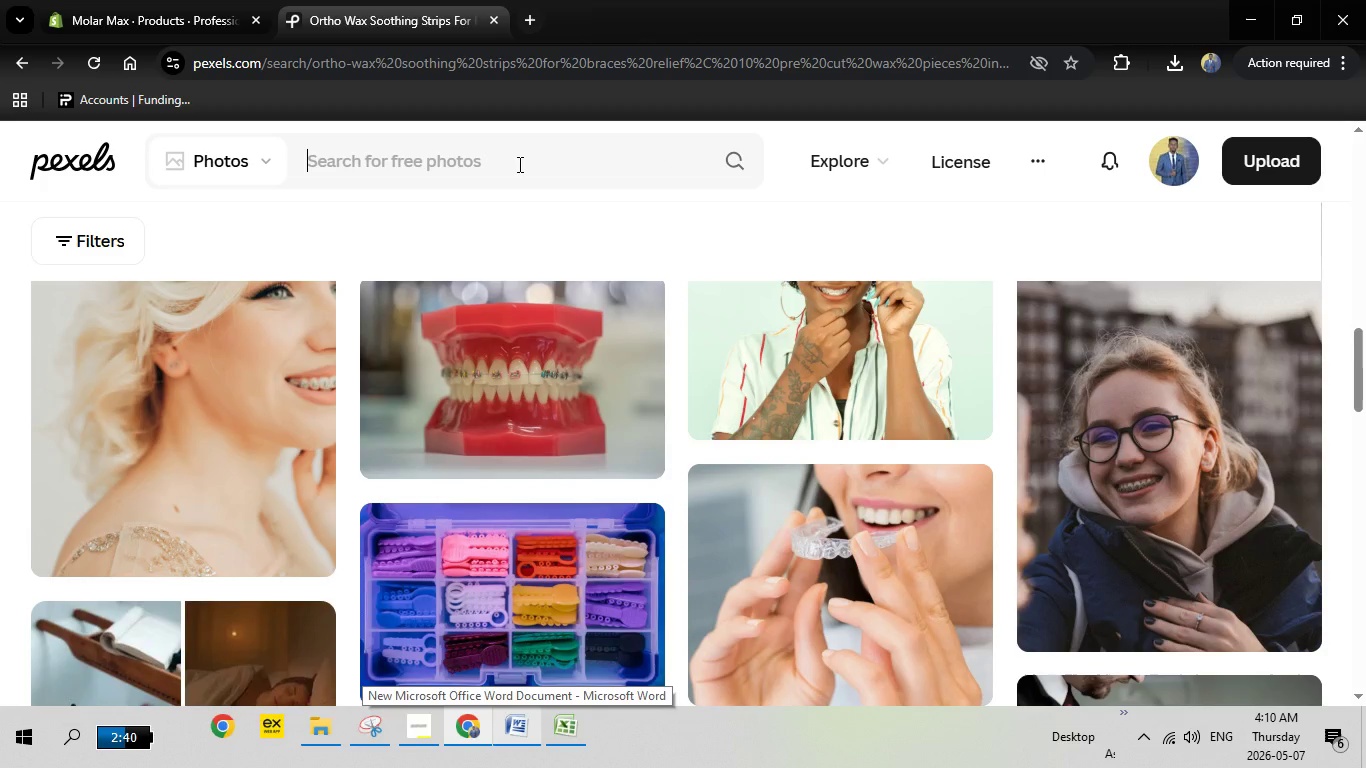 
key(Backspace)
 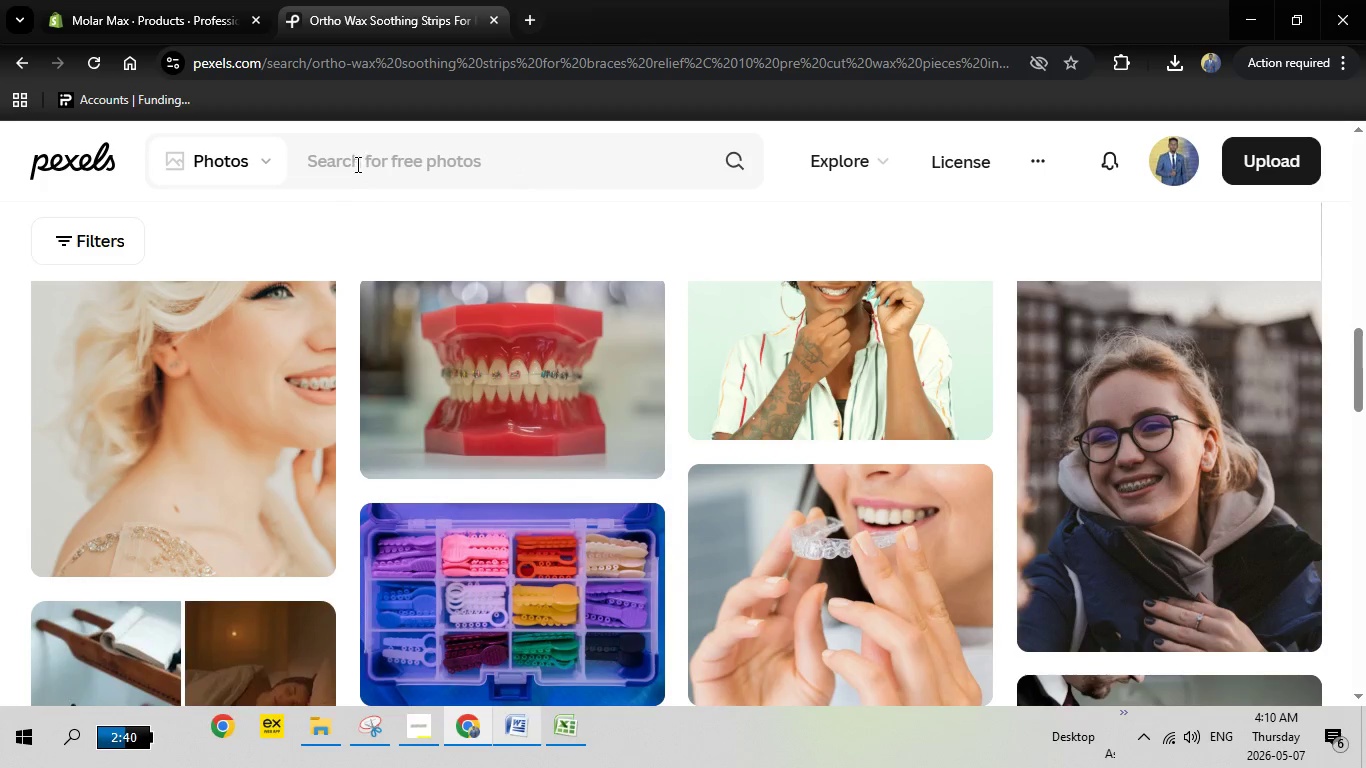 
right_click([356, 164])
 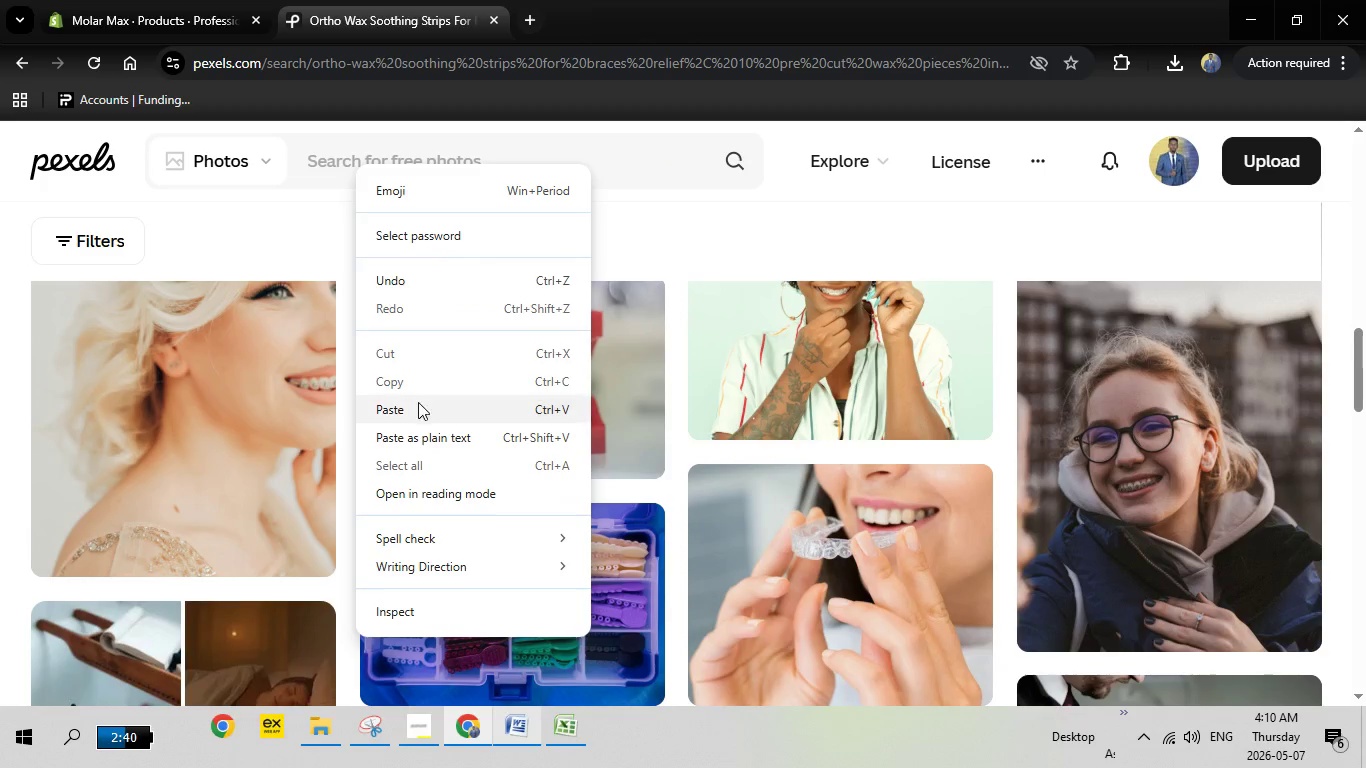 
left_click([418, 404])
 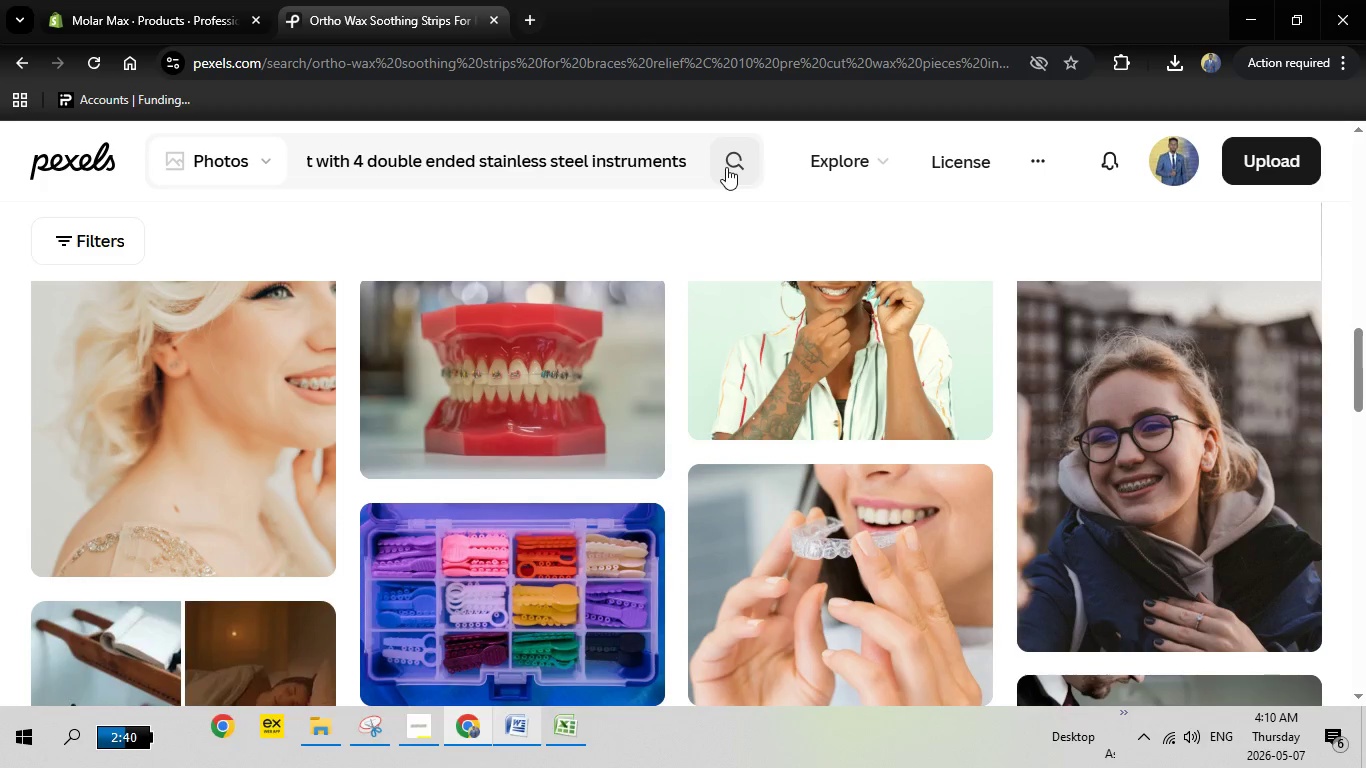 
left_click([726, 167])
 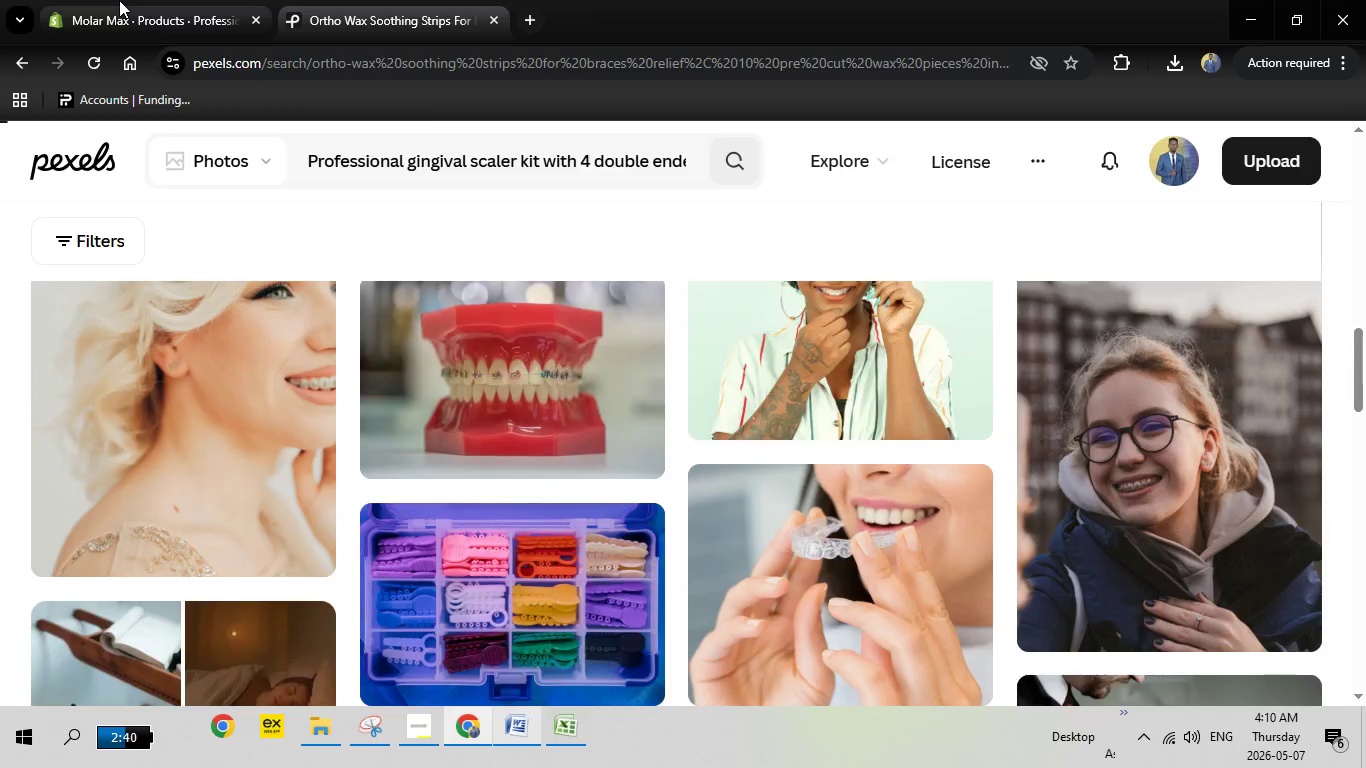 
left_click([119, 0])
 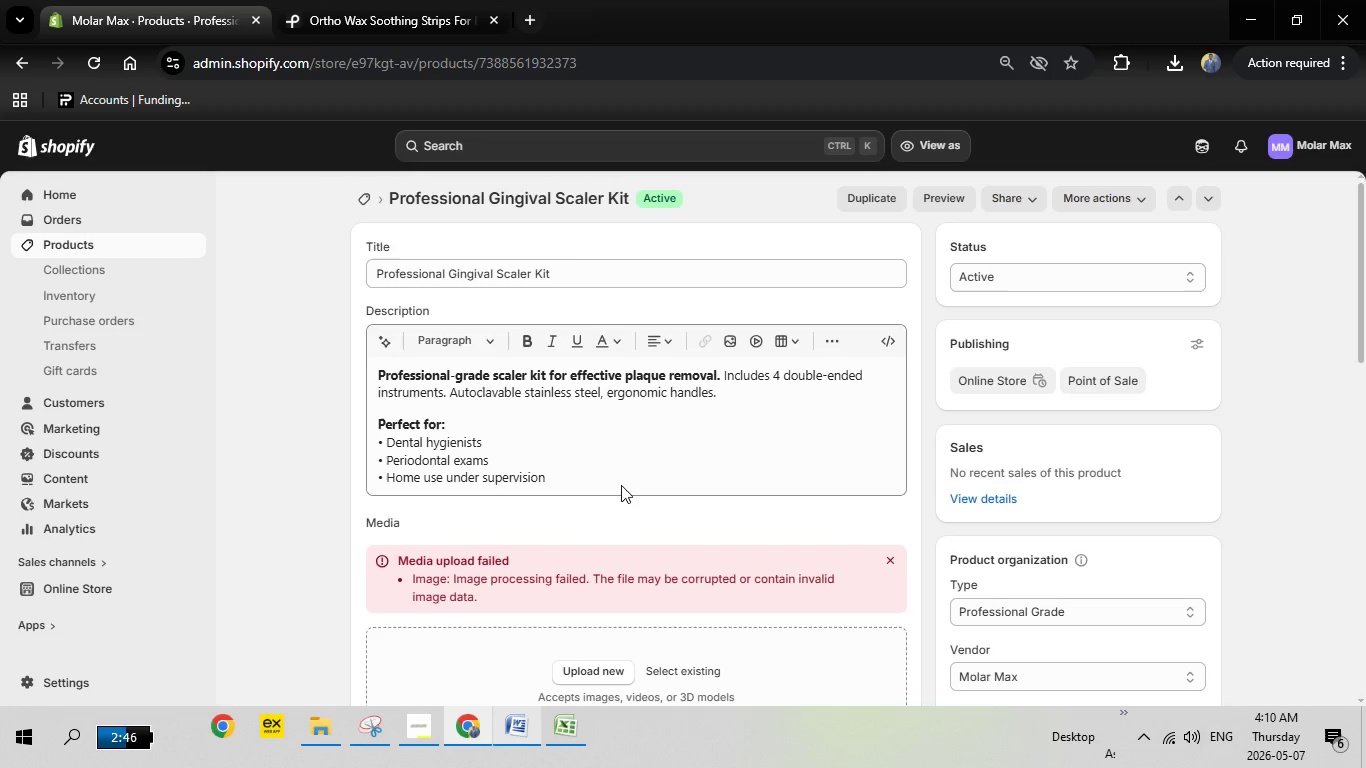 
scroll: coordinate [641, 500], scroll_direction: none, amount: 0.0
 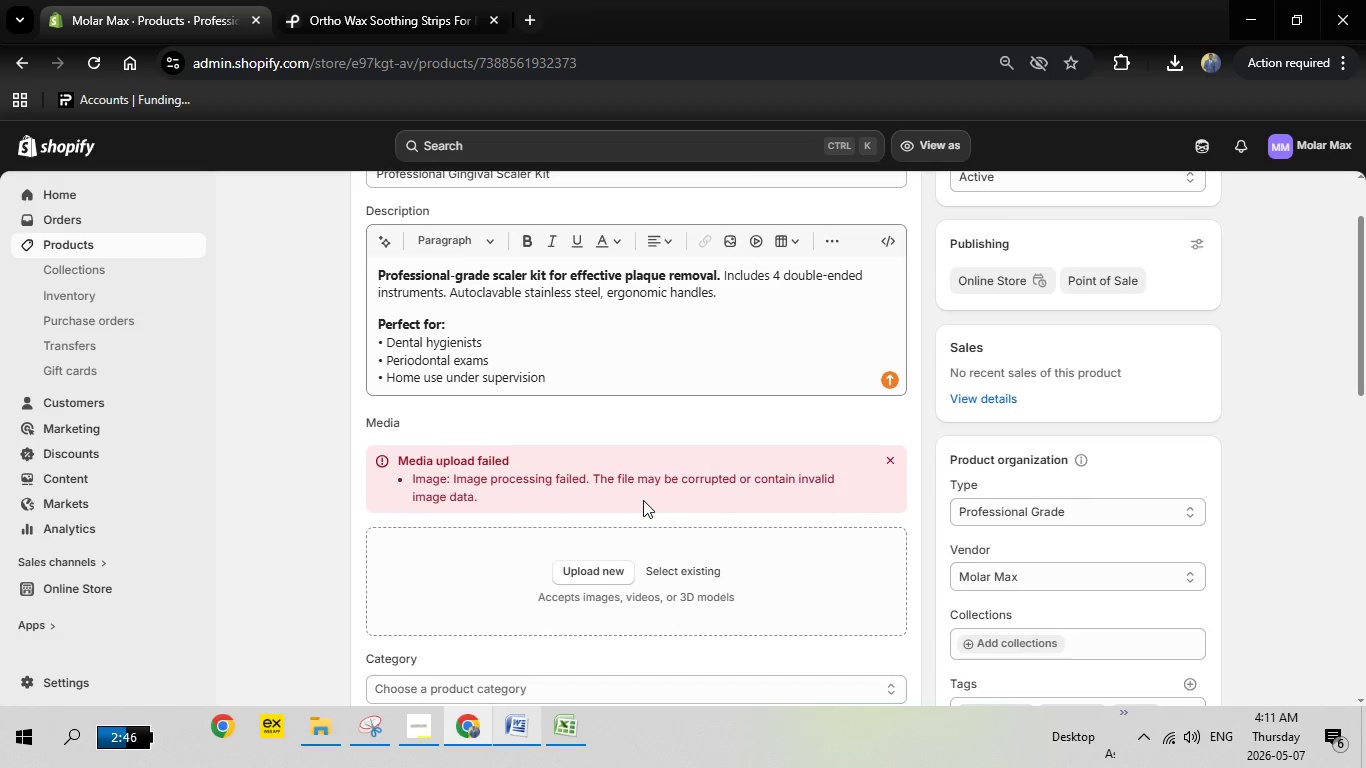 
scroll: coordinate [643, 500], scroll_direction: down, amount: 1.0
 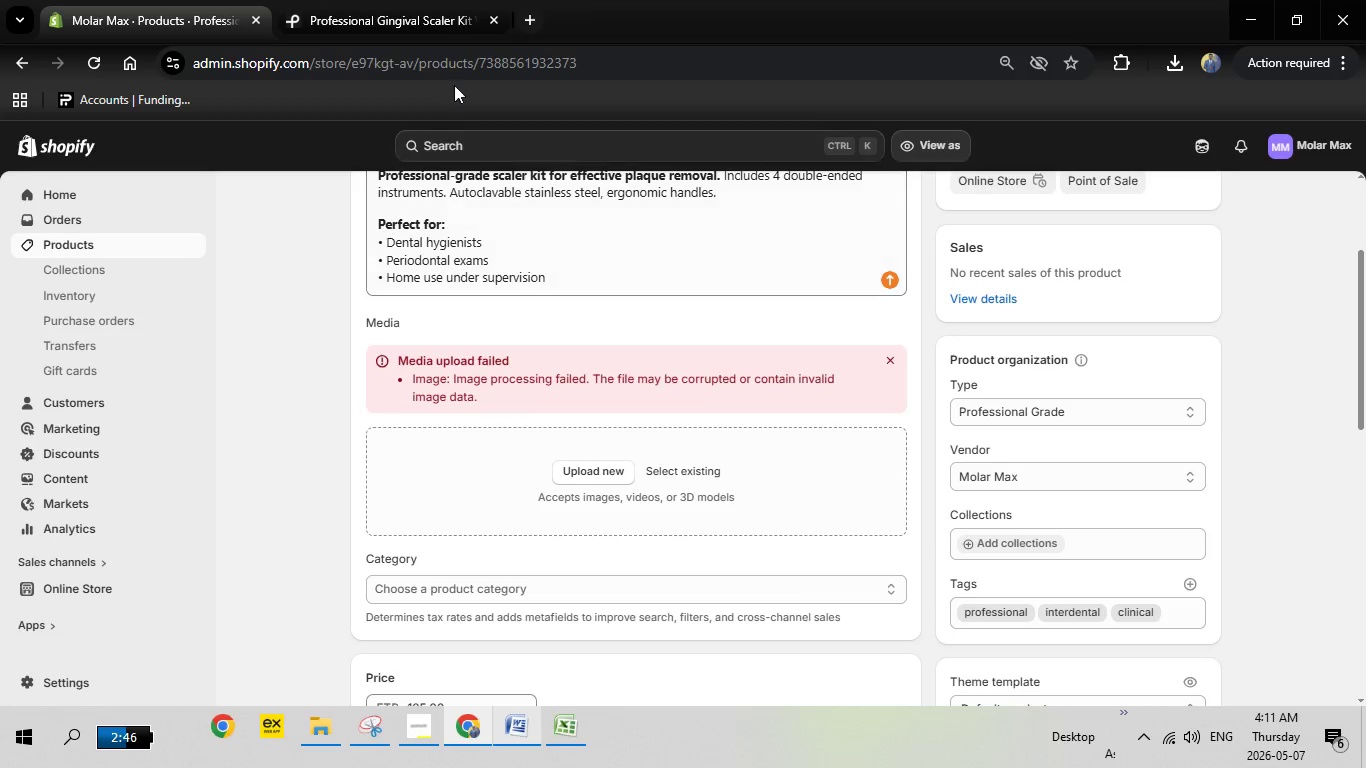 
left_click([384, 0])
 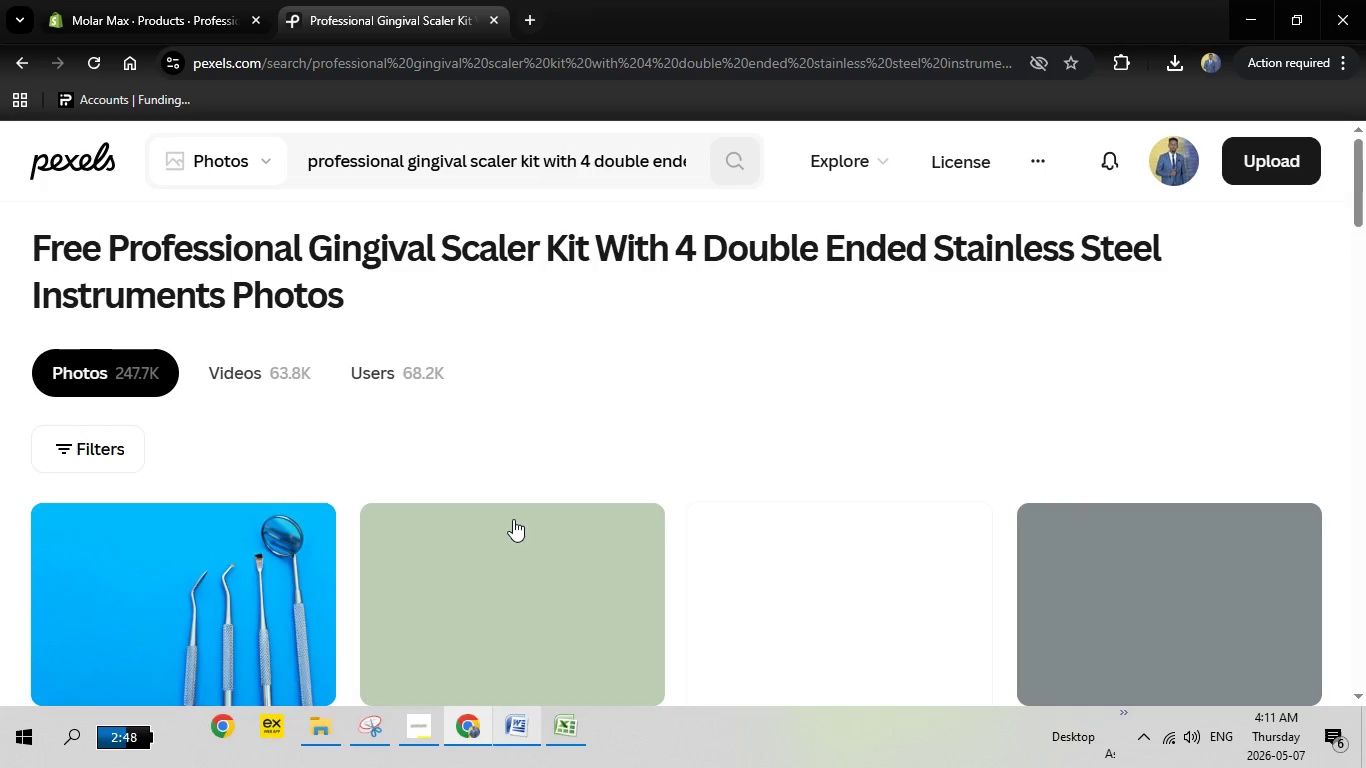 
scroll: coordinate [513, 519], scroll_direction: down, amount: 2.0
 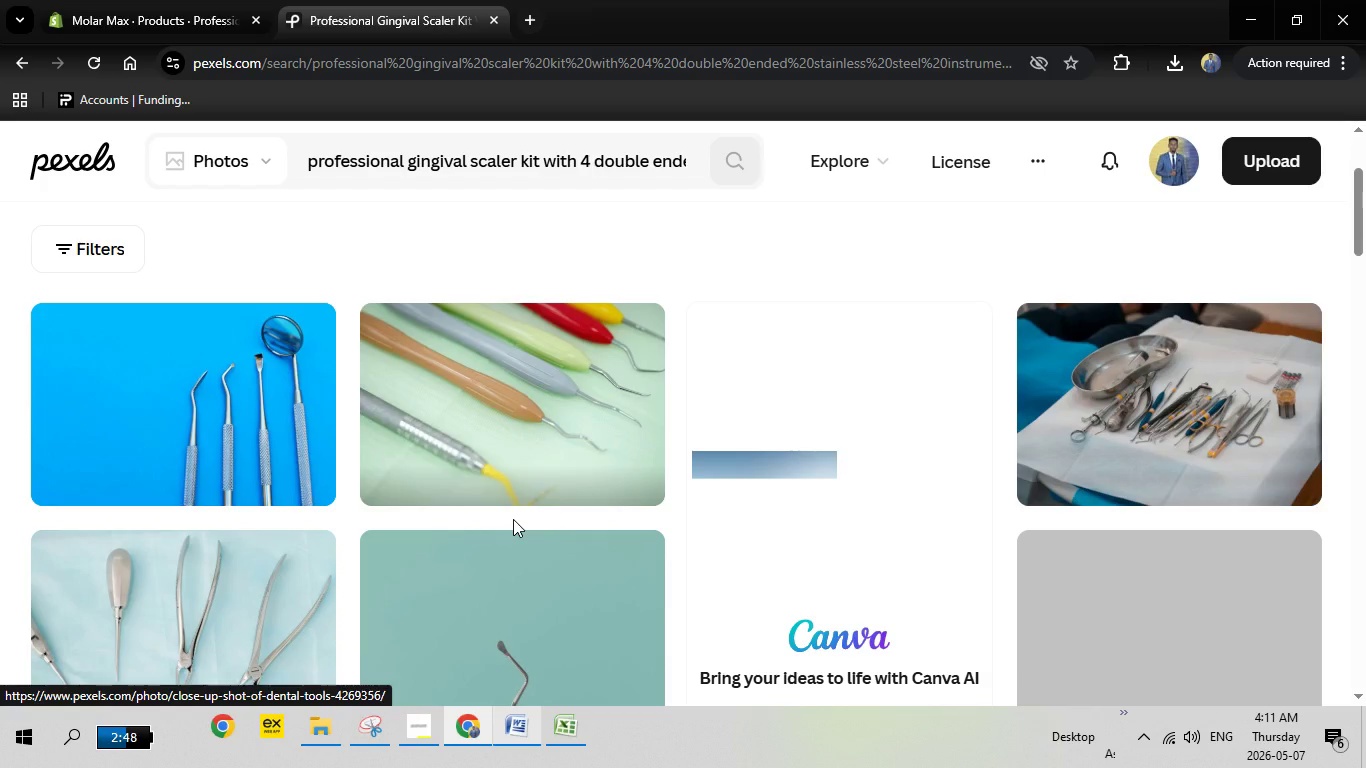 
scroll: coordinate [513, 519], scroll_direction: none, amount: 0.0
 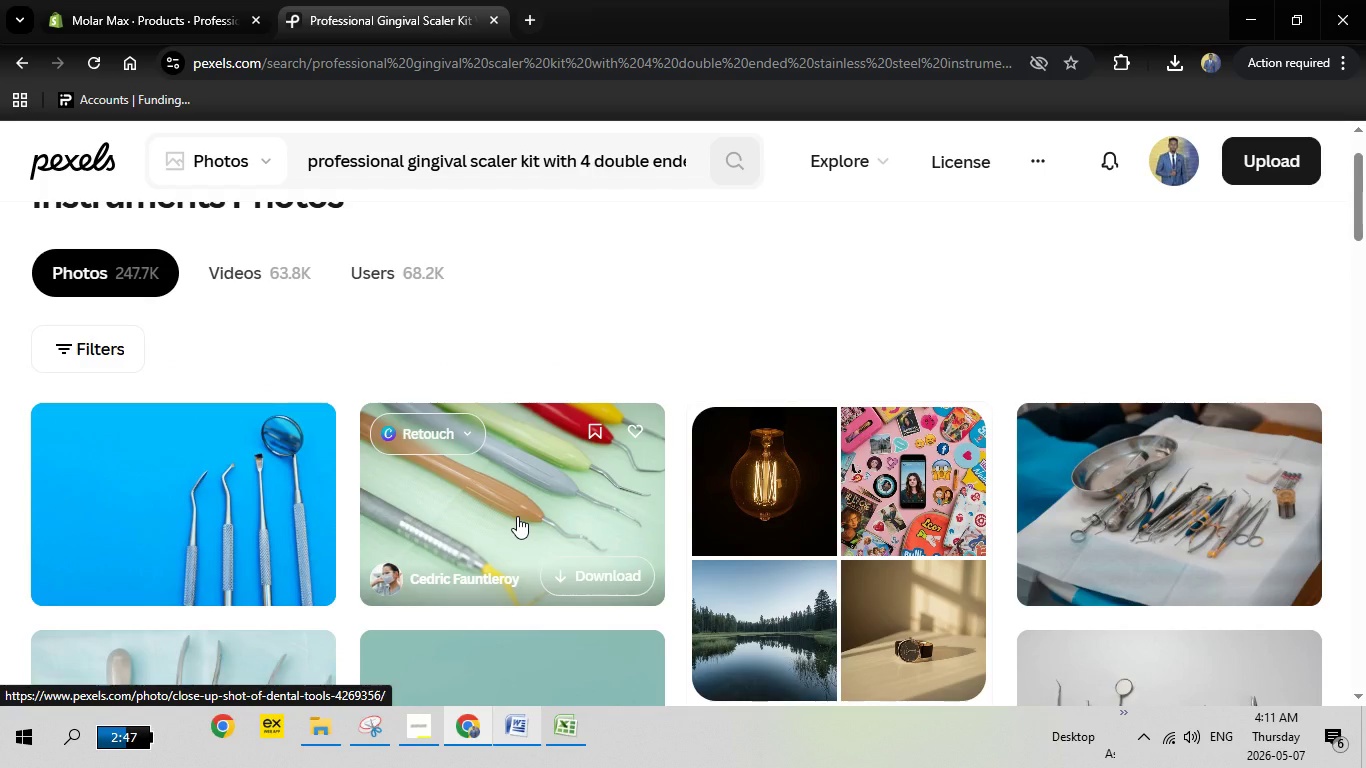 
wait(7.37)
 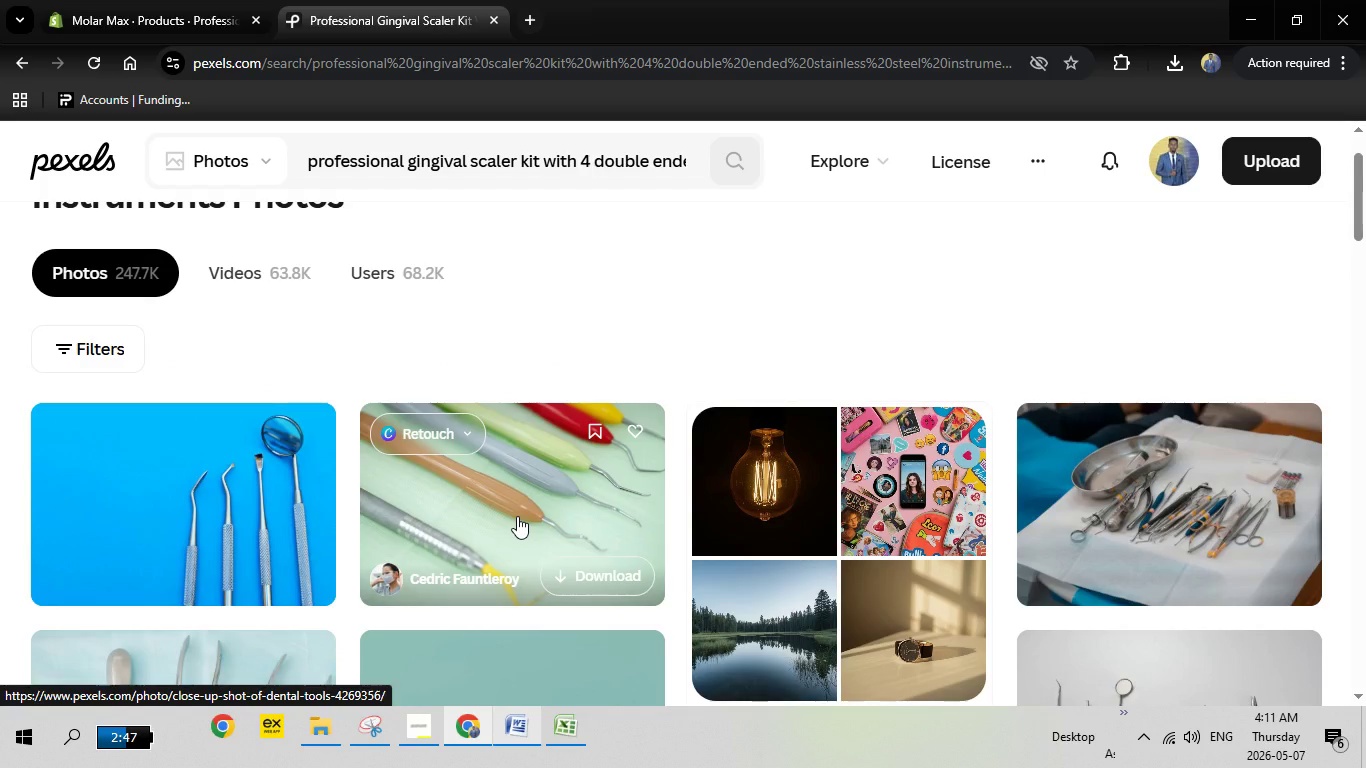 
left_click([258, 509])
 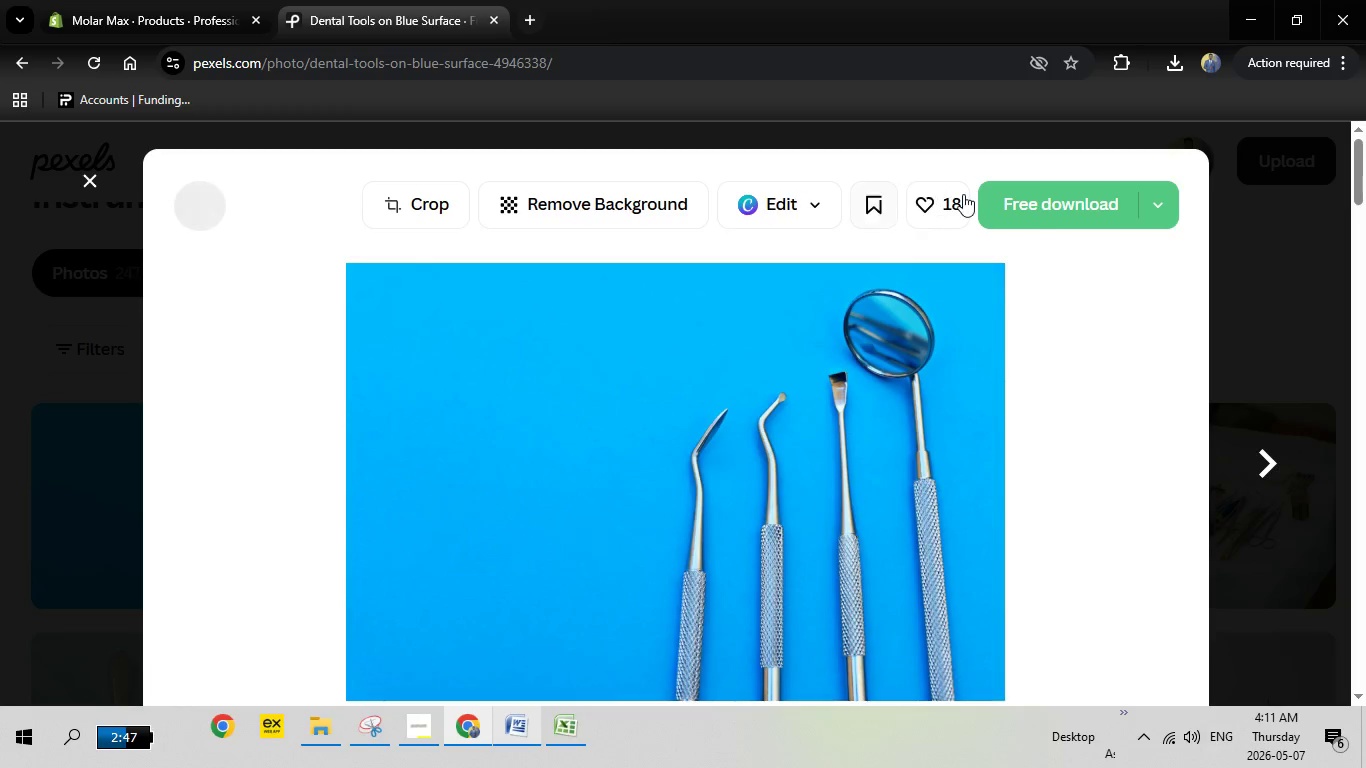 
left_click([1062, 210])
 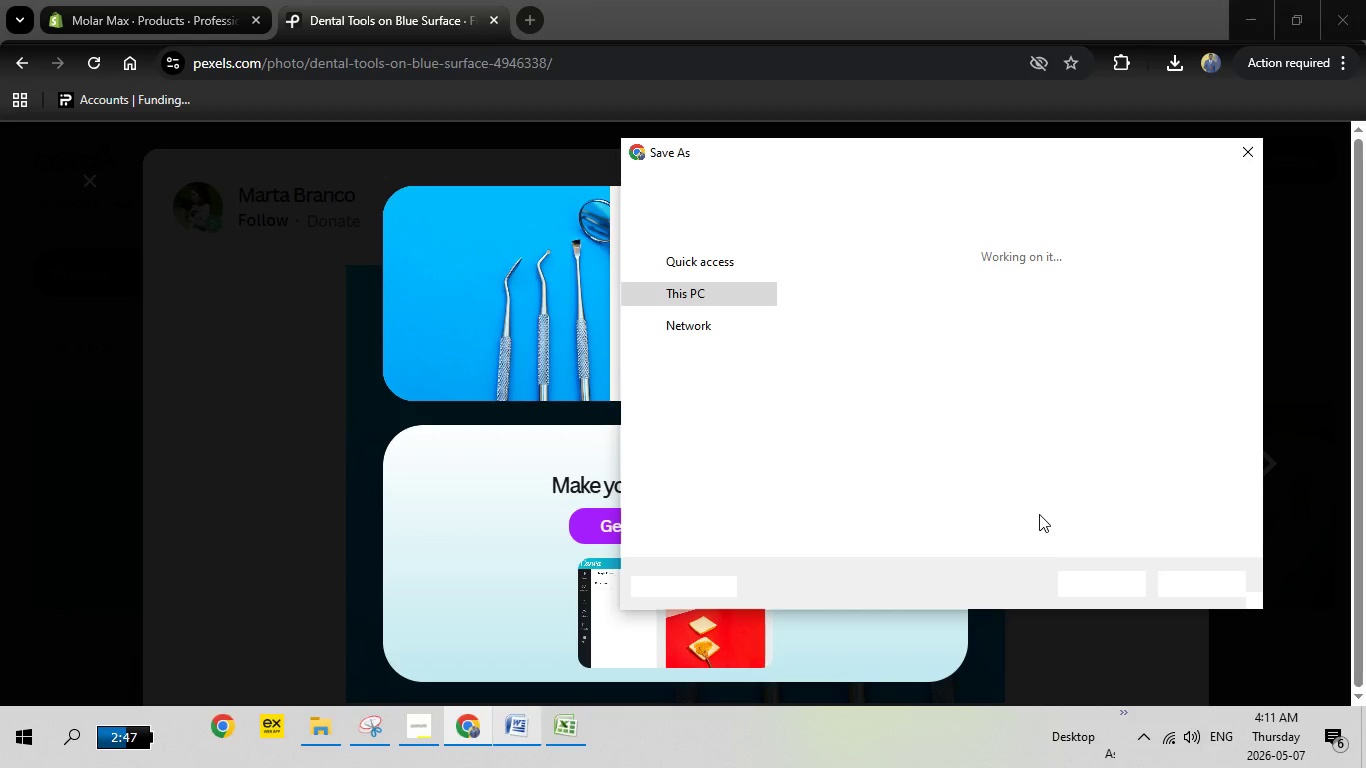 
wait(6.14)
 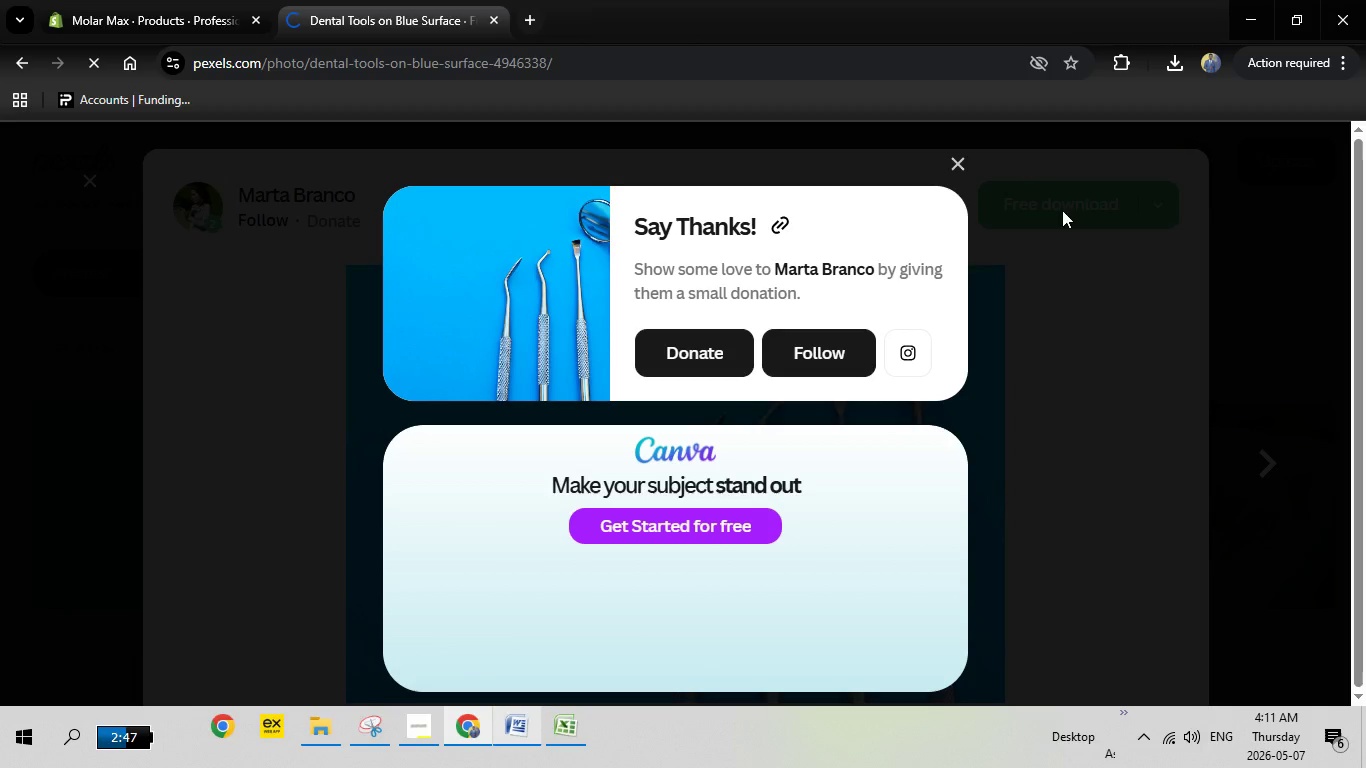 
left_click([1104, 581])
 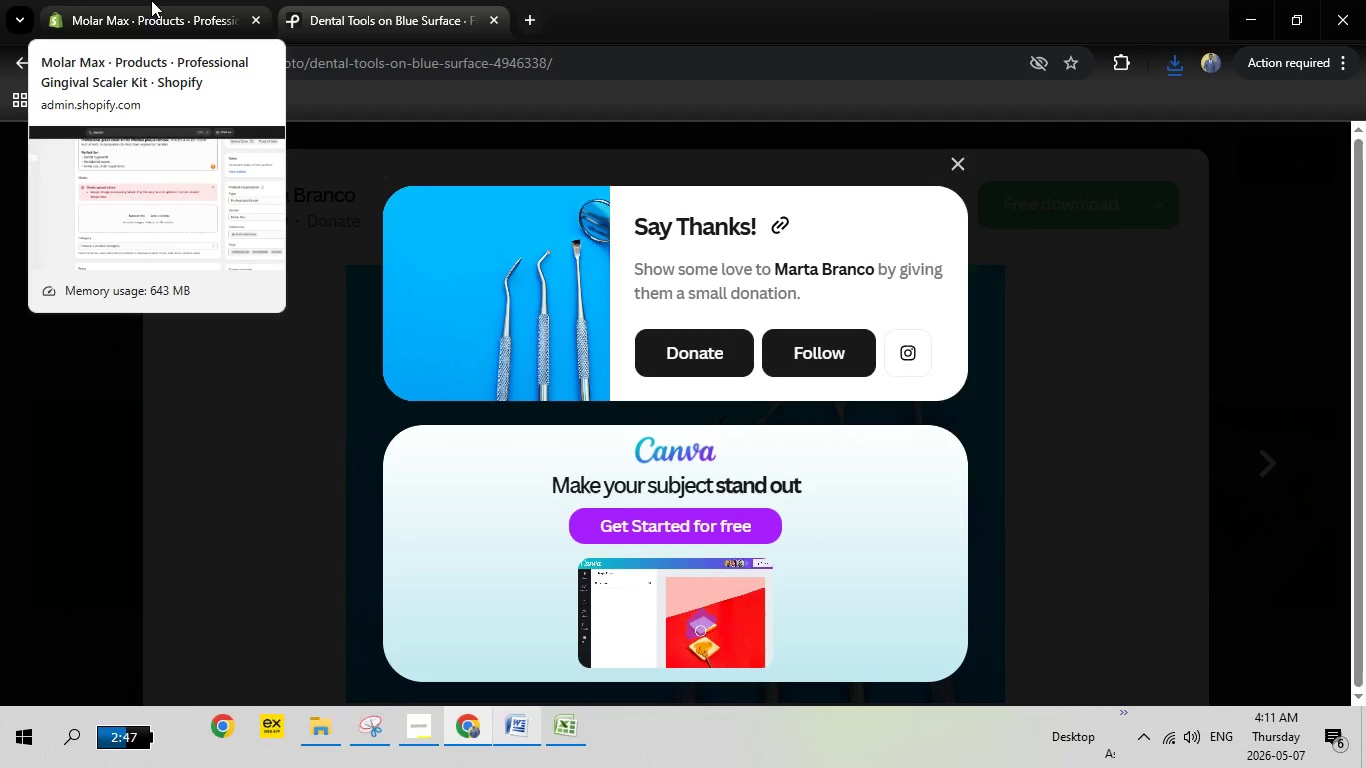 
left_click([151, 0])
 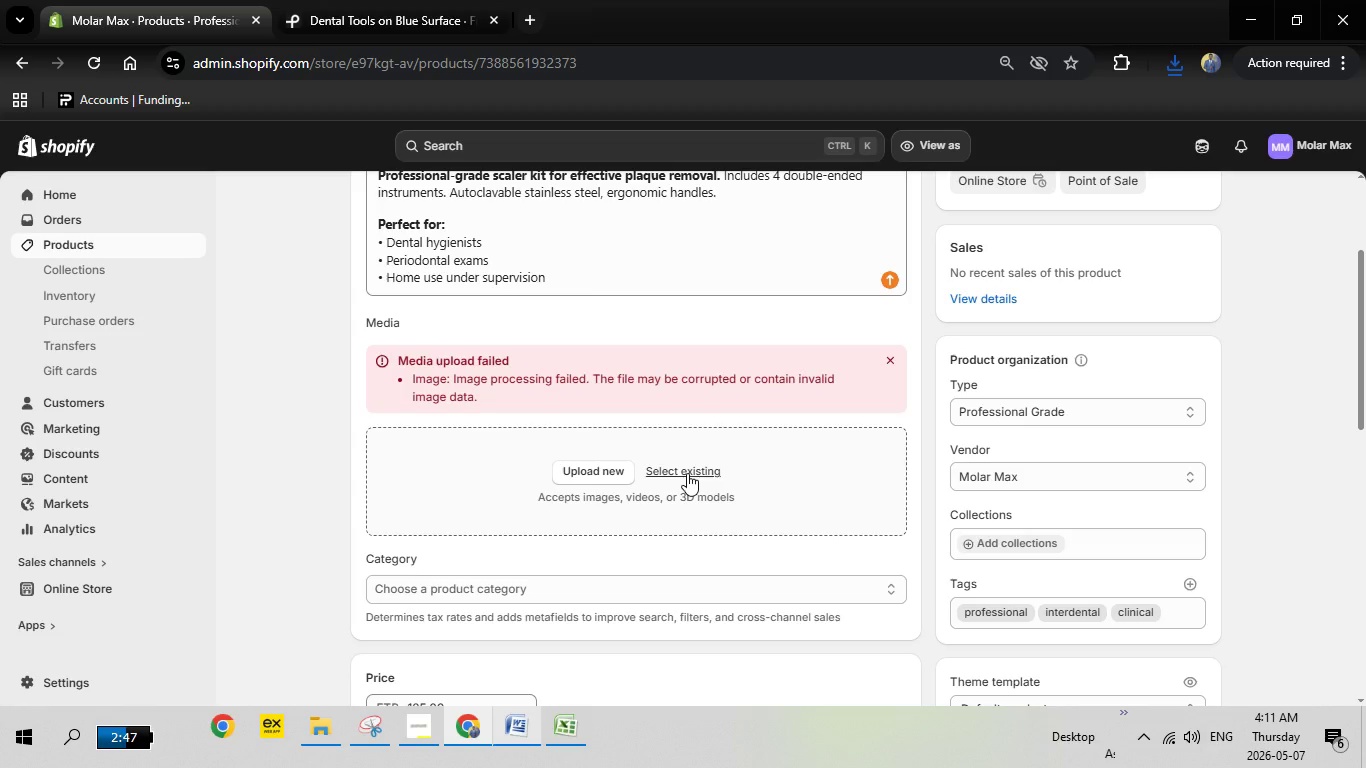 
wait(7.5)
 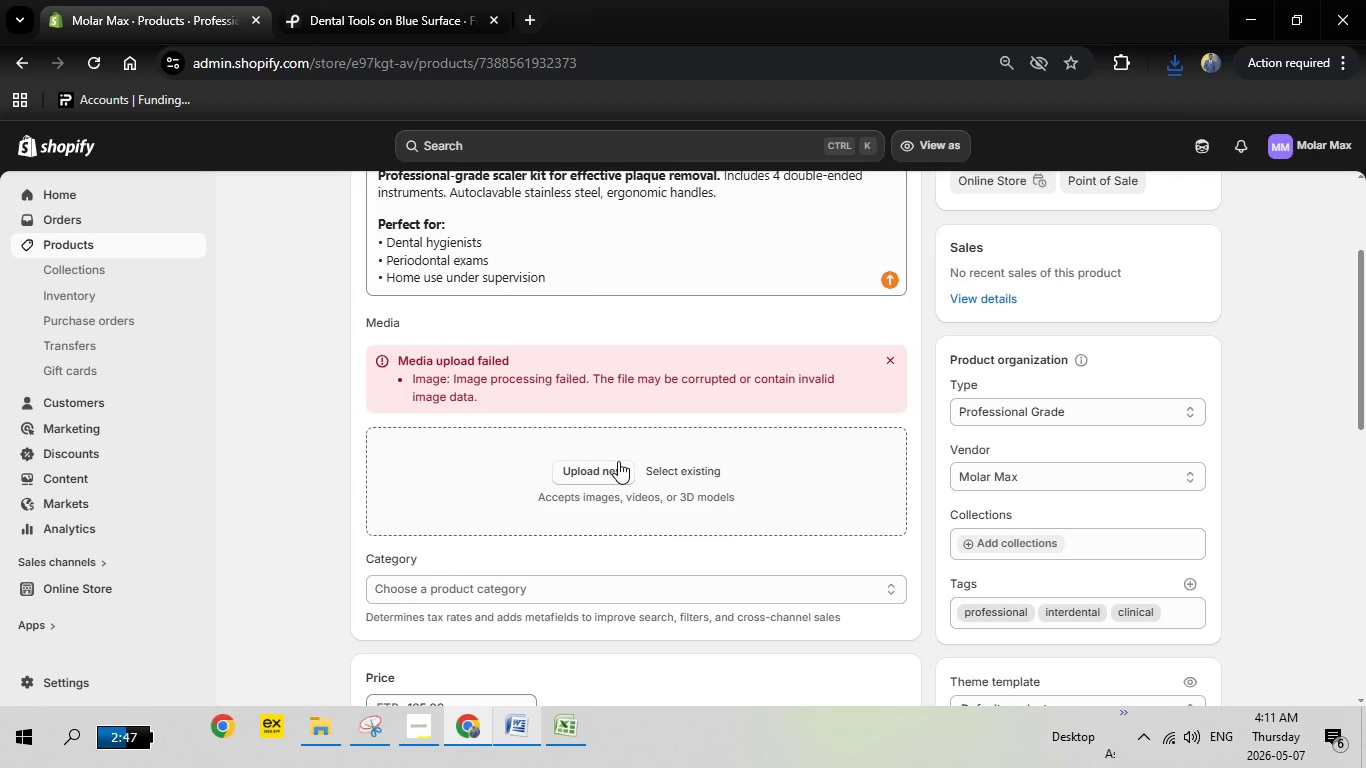 
left_click([565, 466])
 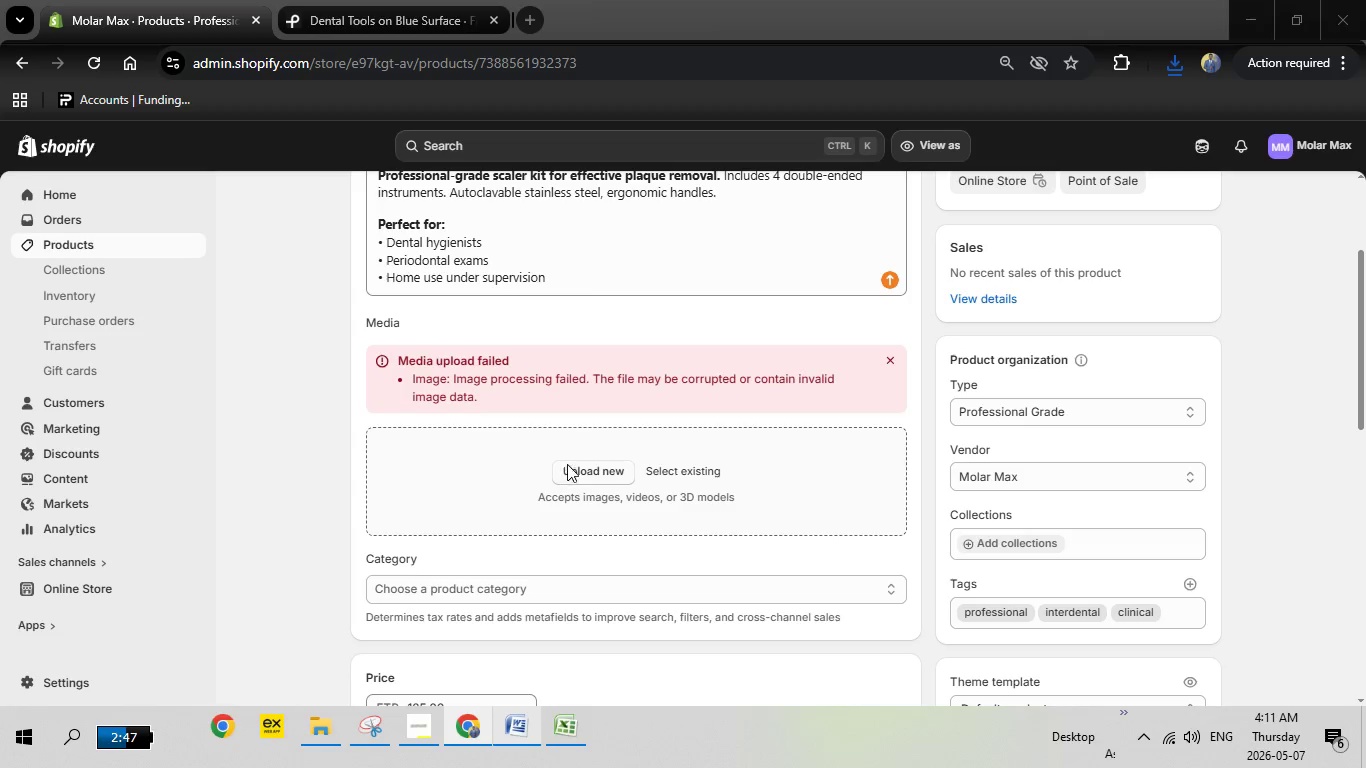 
mouse_move([638, 419])
 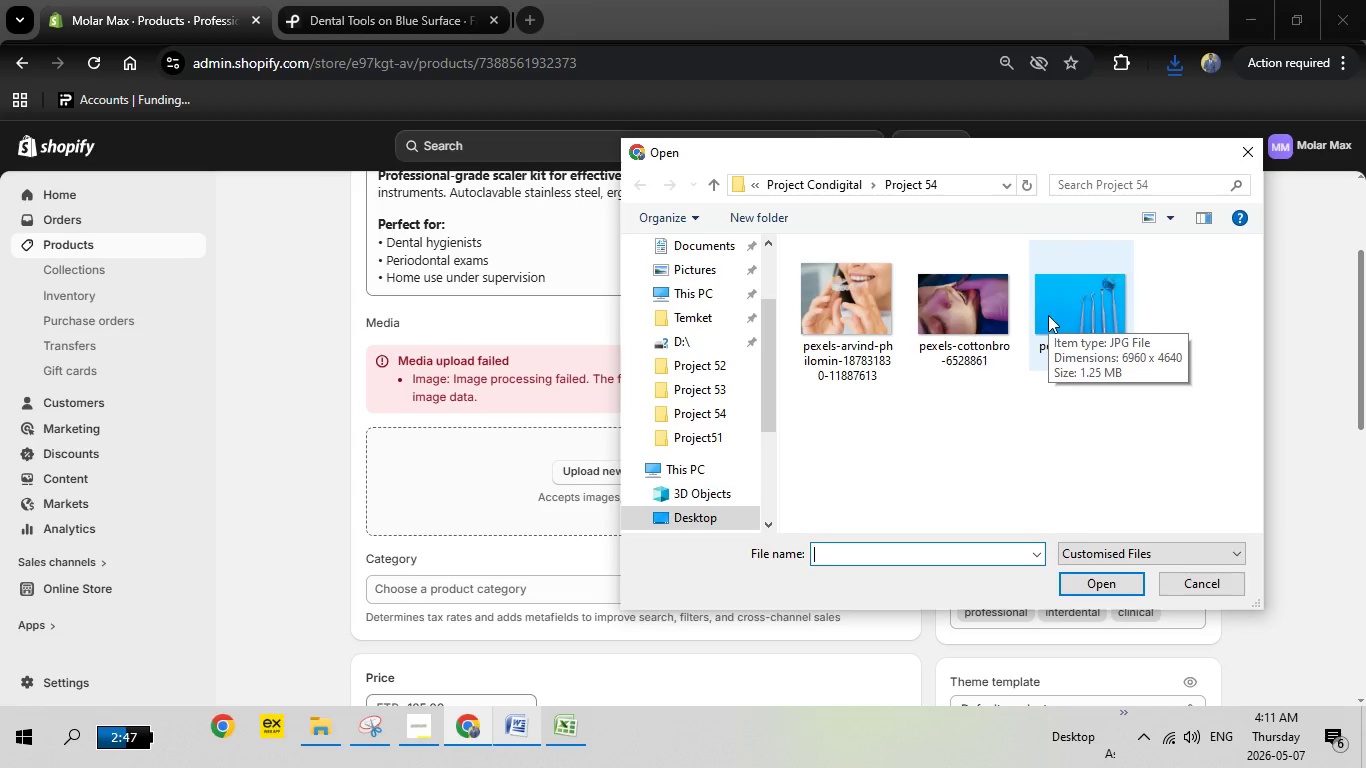 
double_click([1048, 315])
 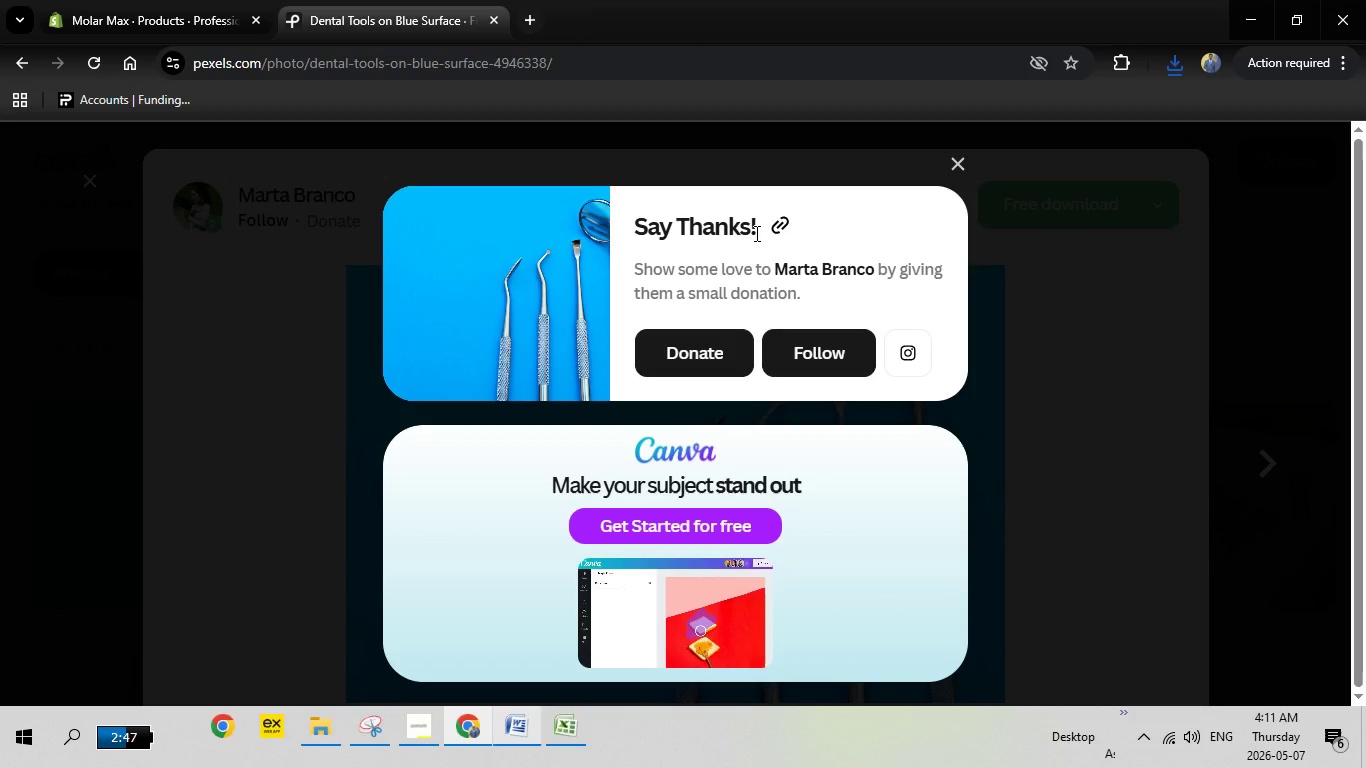 
key(Escape)
 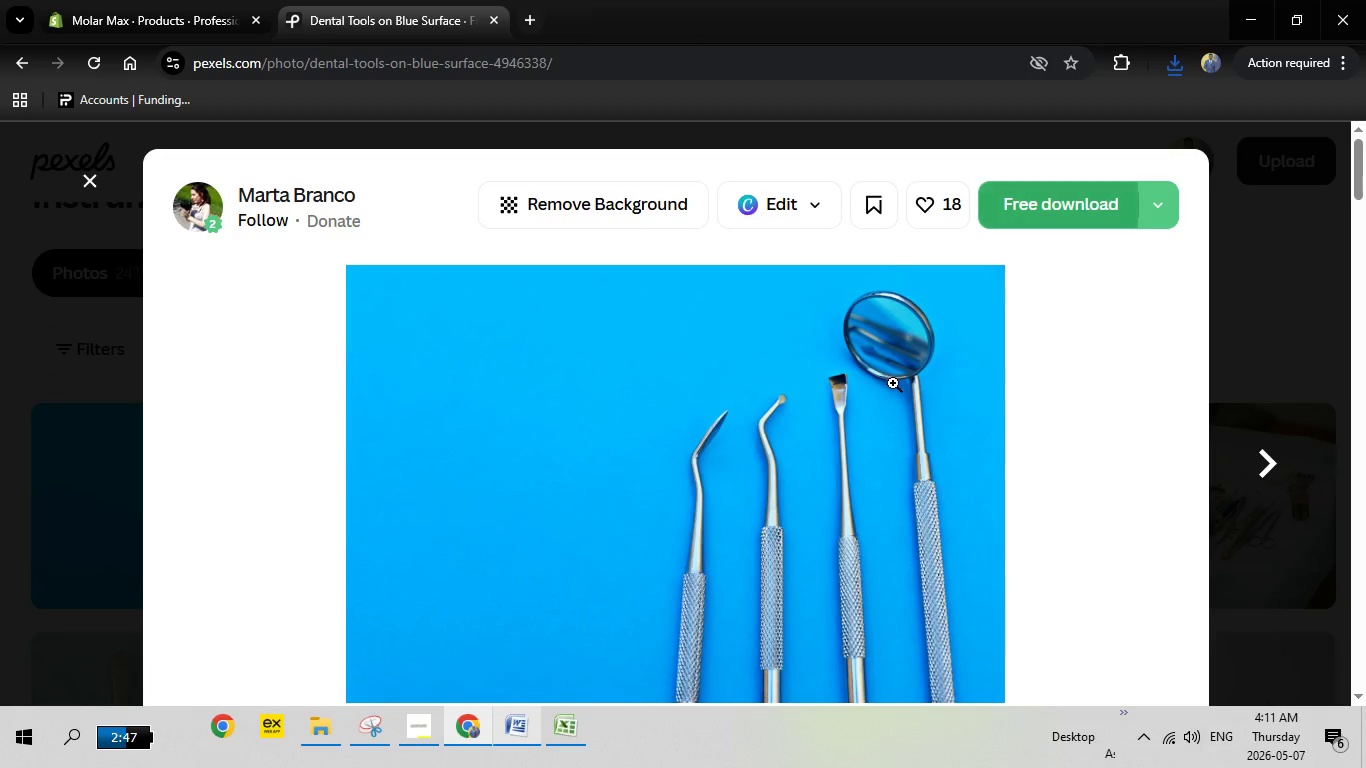 
key(Escape)
 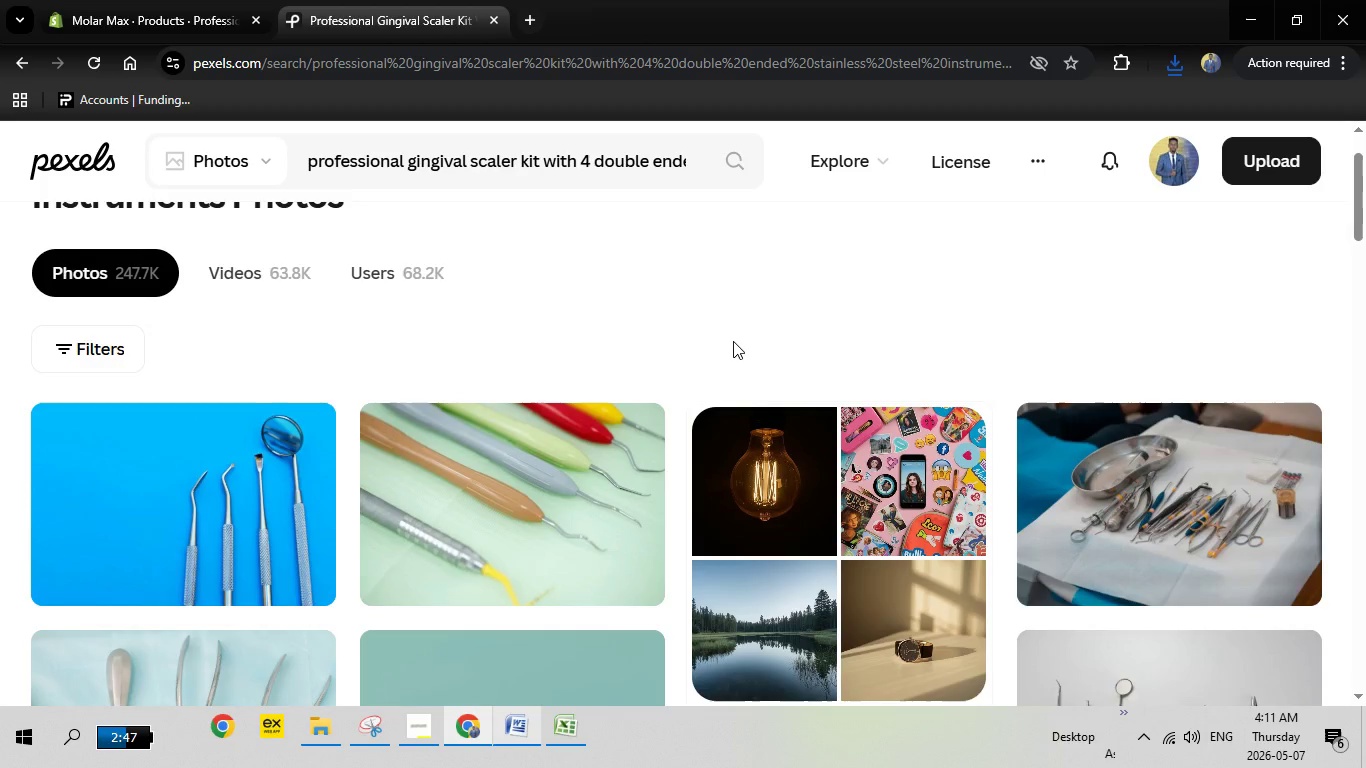 
scroll: coordinate [749, 338], scroll_direction: down, amount: 4.0
 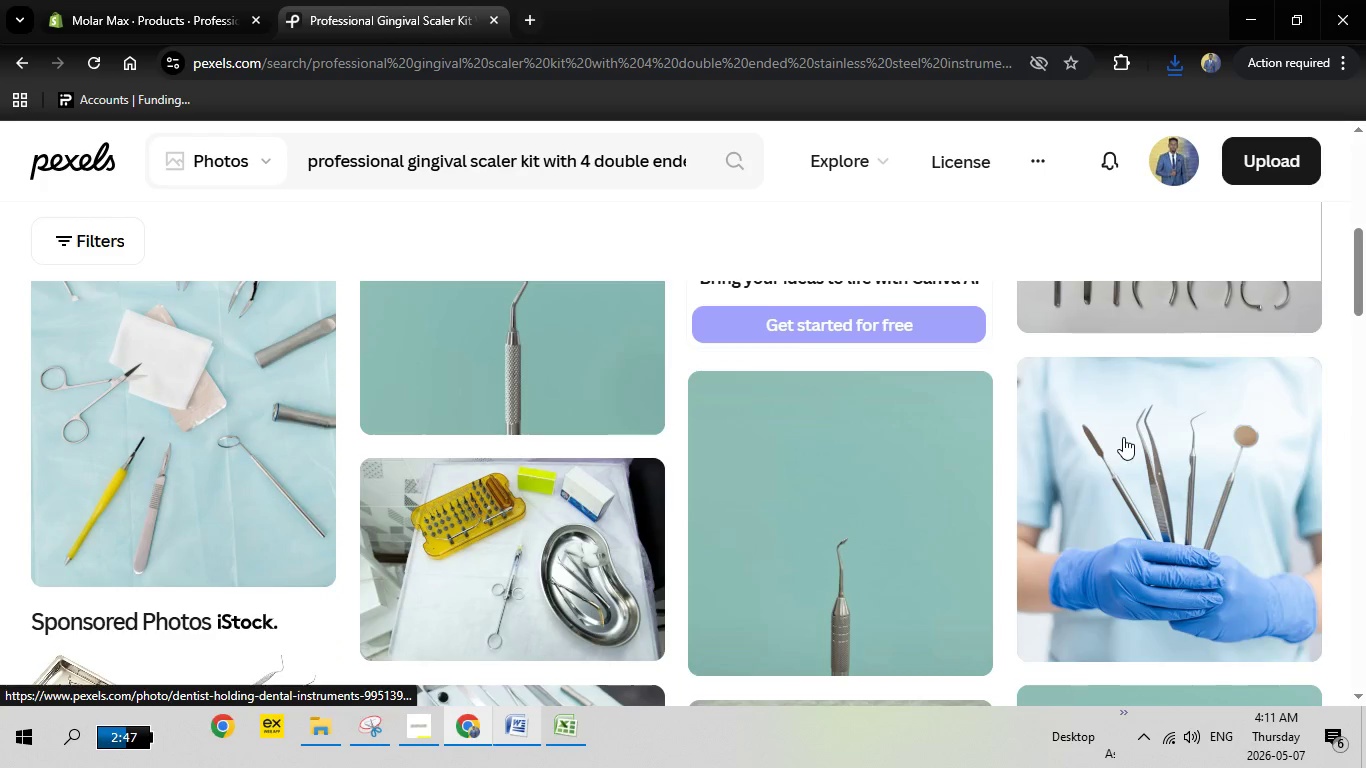 
left_click([1173, 502])
 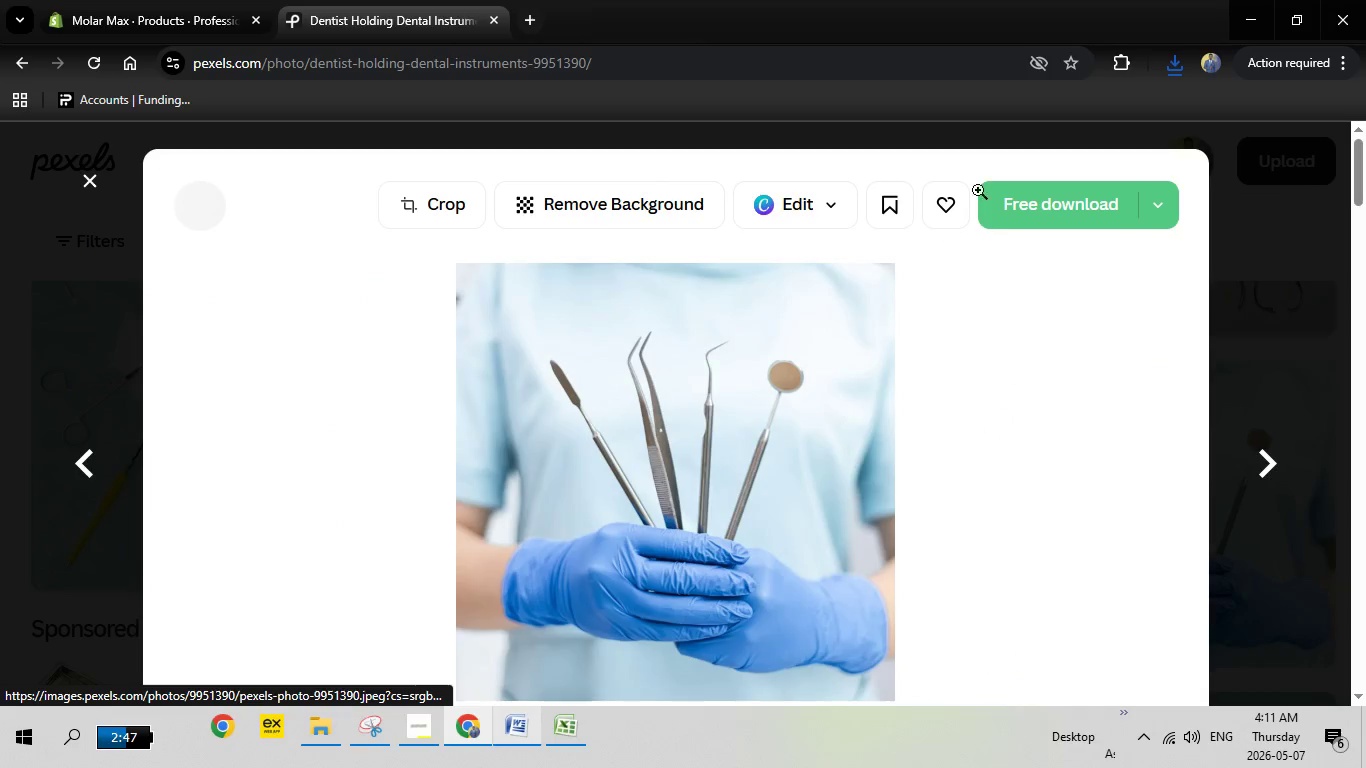 
left_click([1043, 213])
 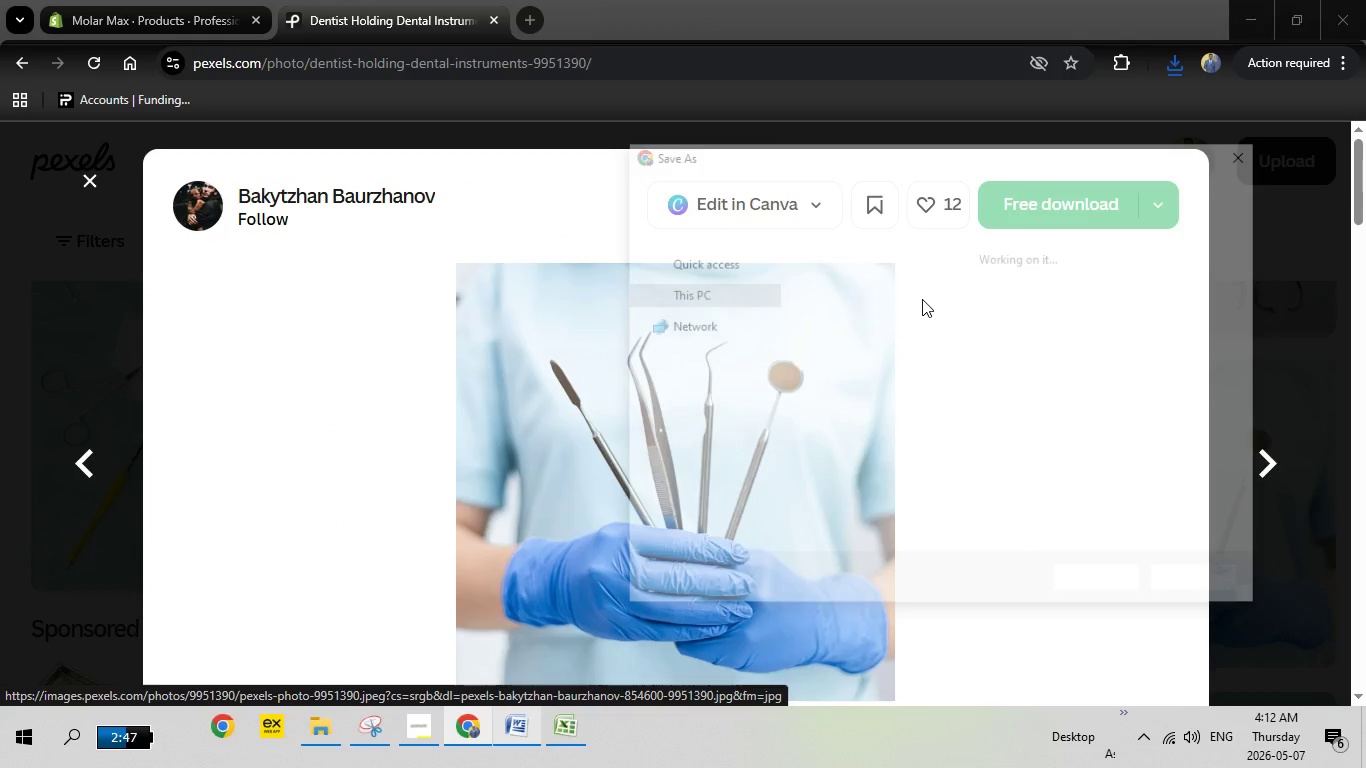 
wait(5.08)
 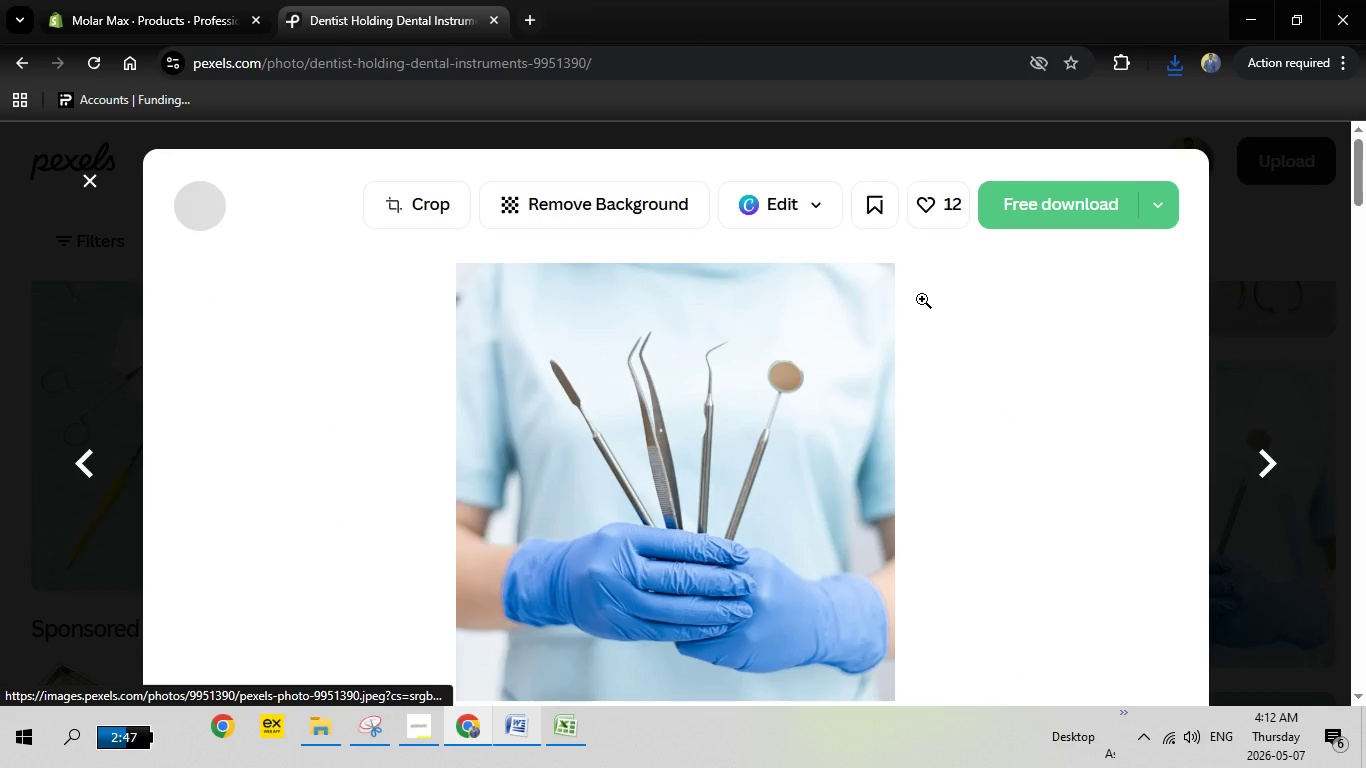 
left_click([1136, 588])
 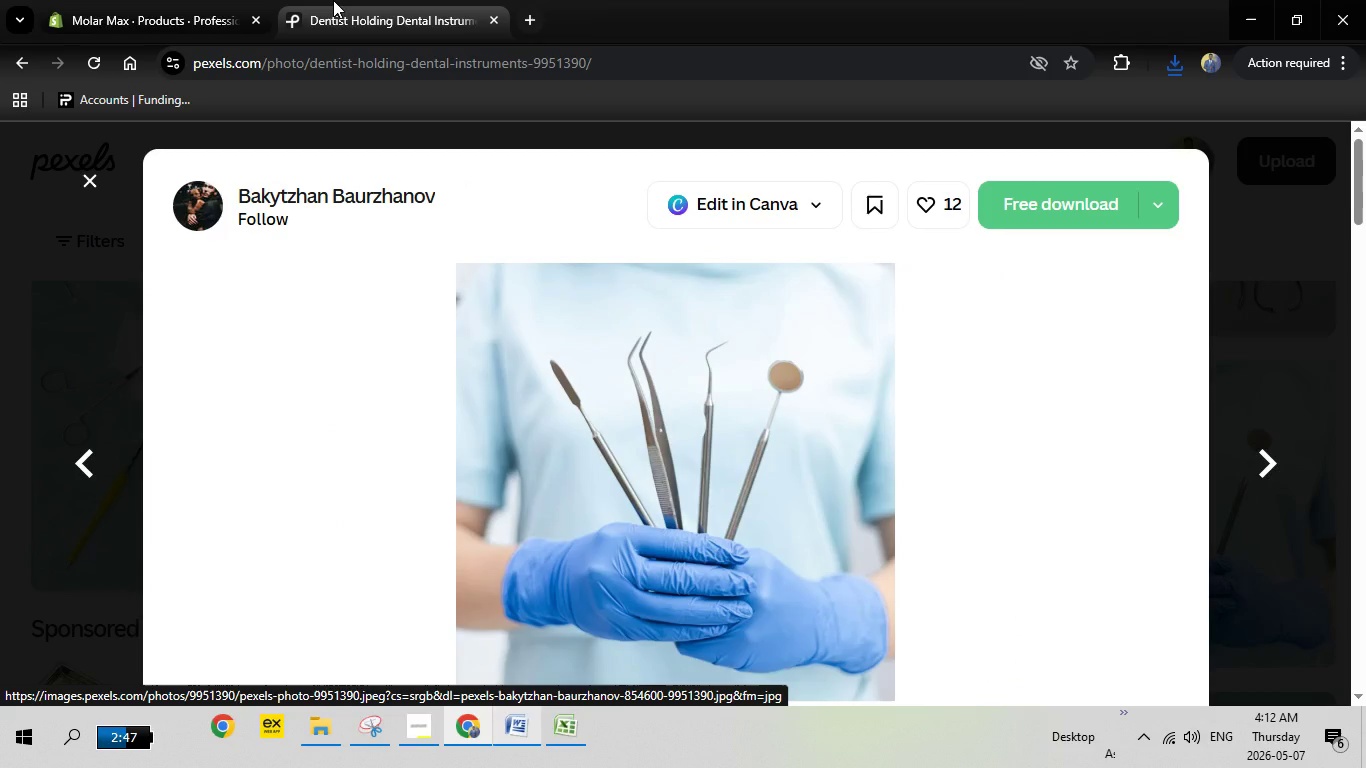 
left_click([162, 0])
 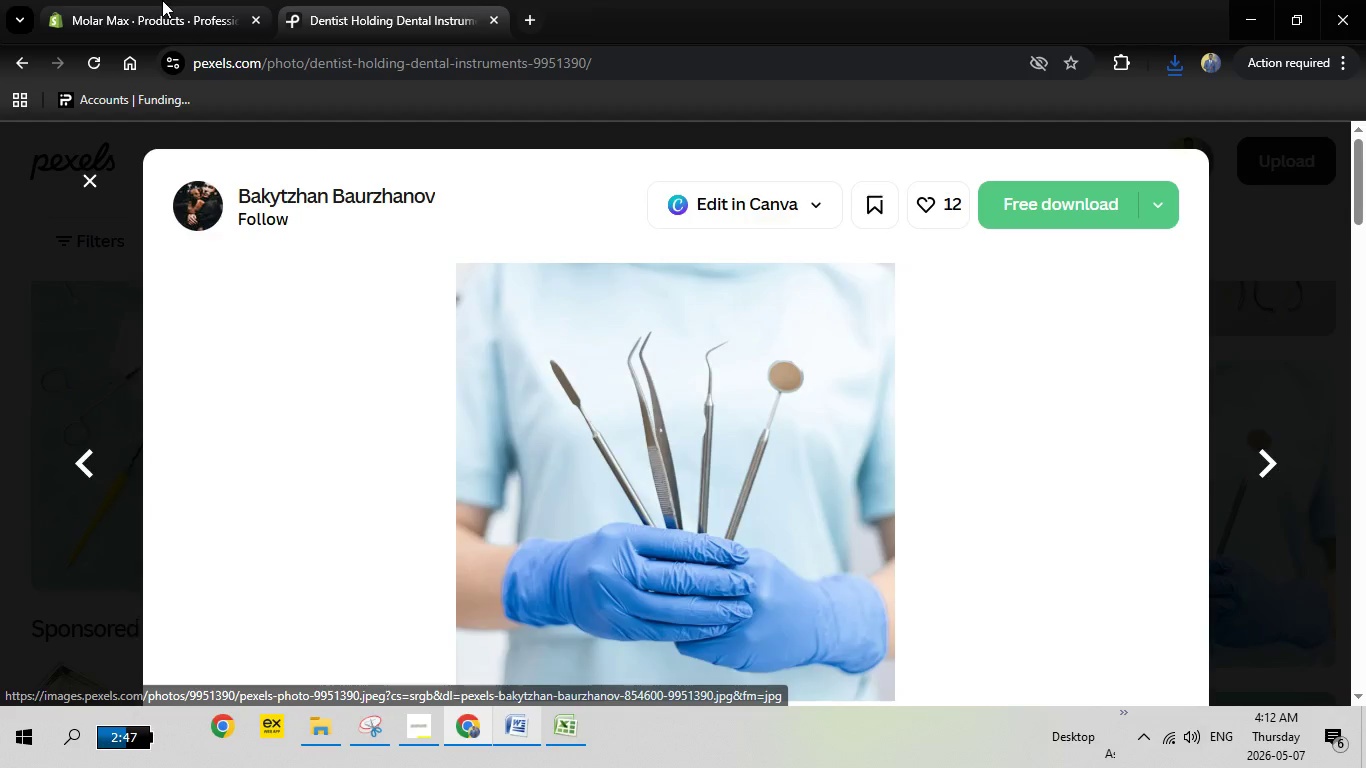 
left_click([591, 543])
 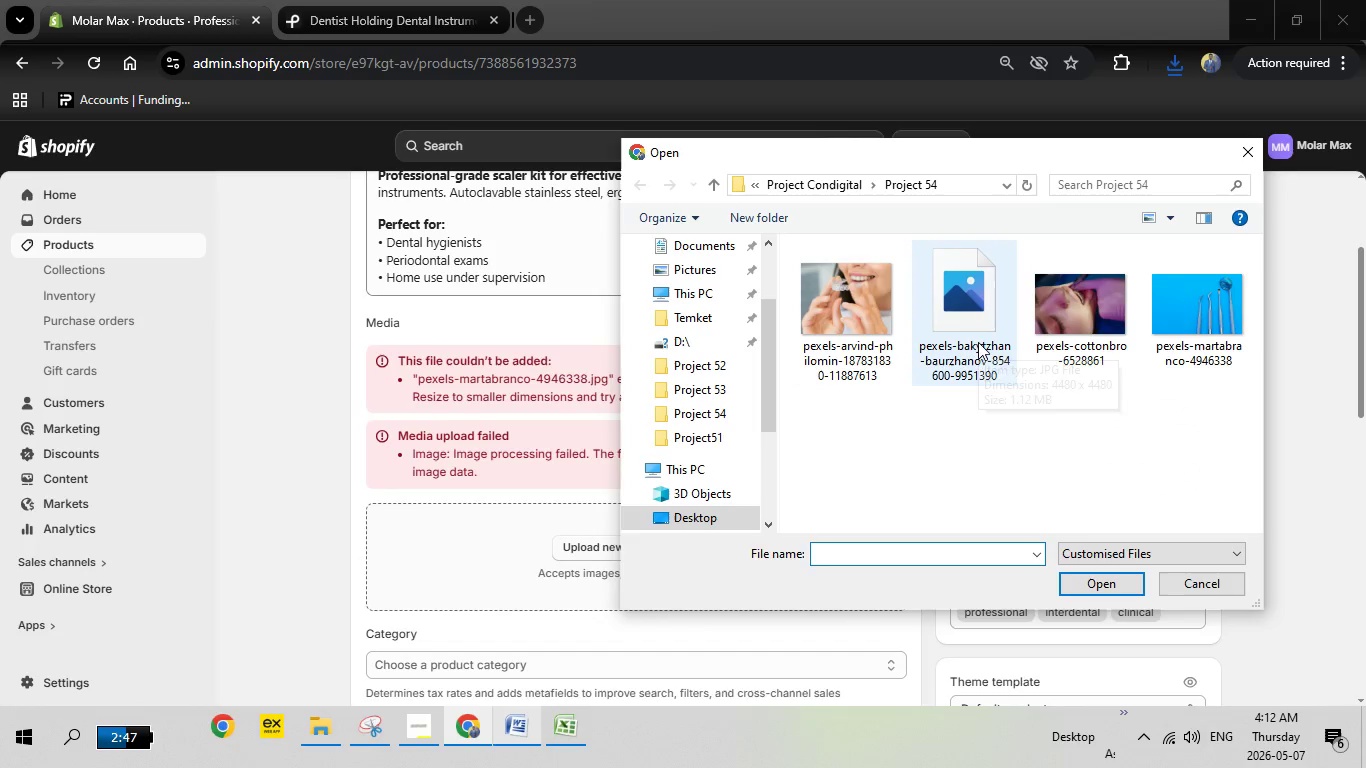 
wait(6.7)
 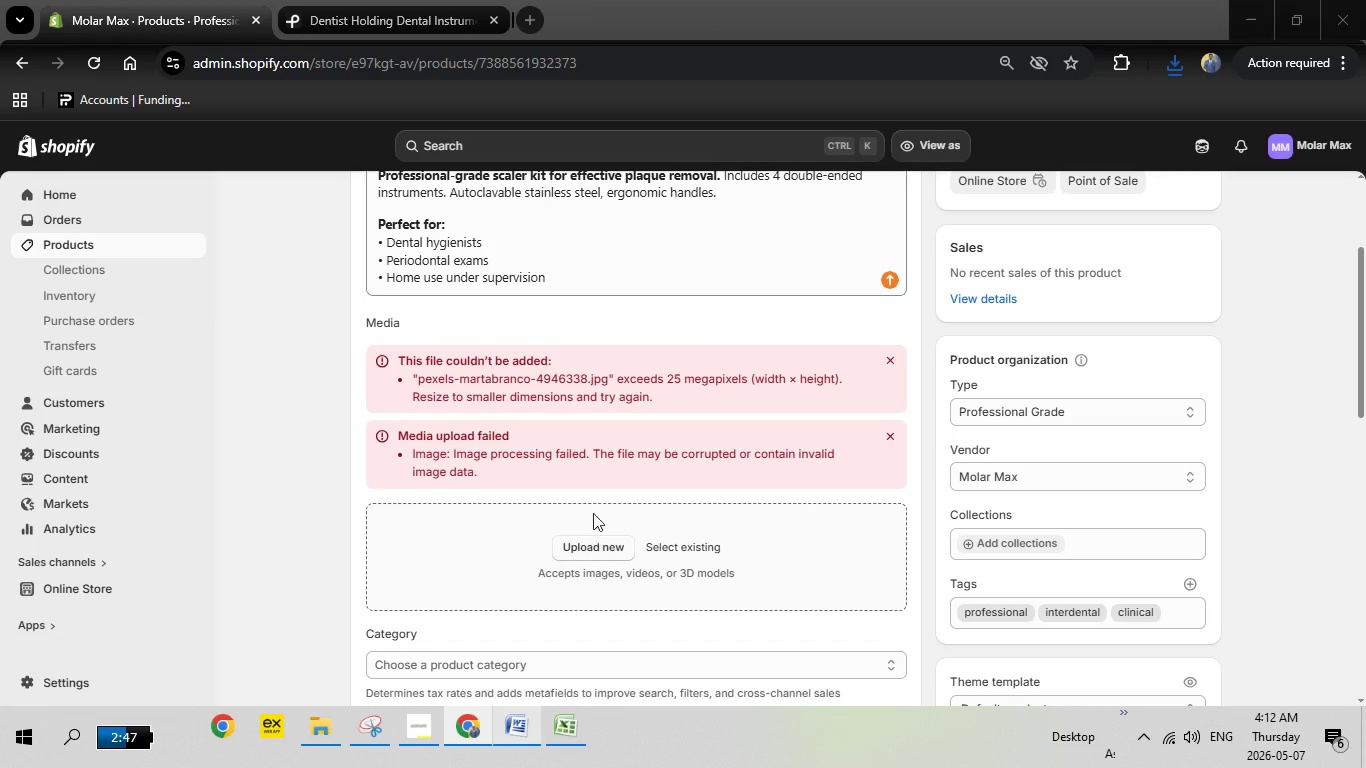 
double_click([978, 342])
 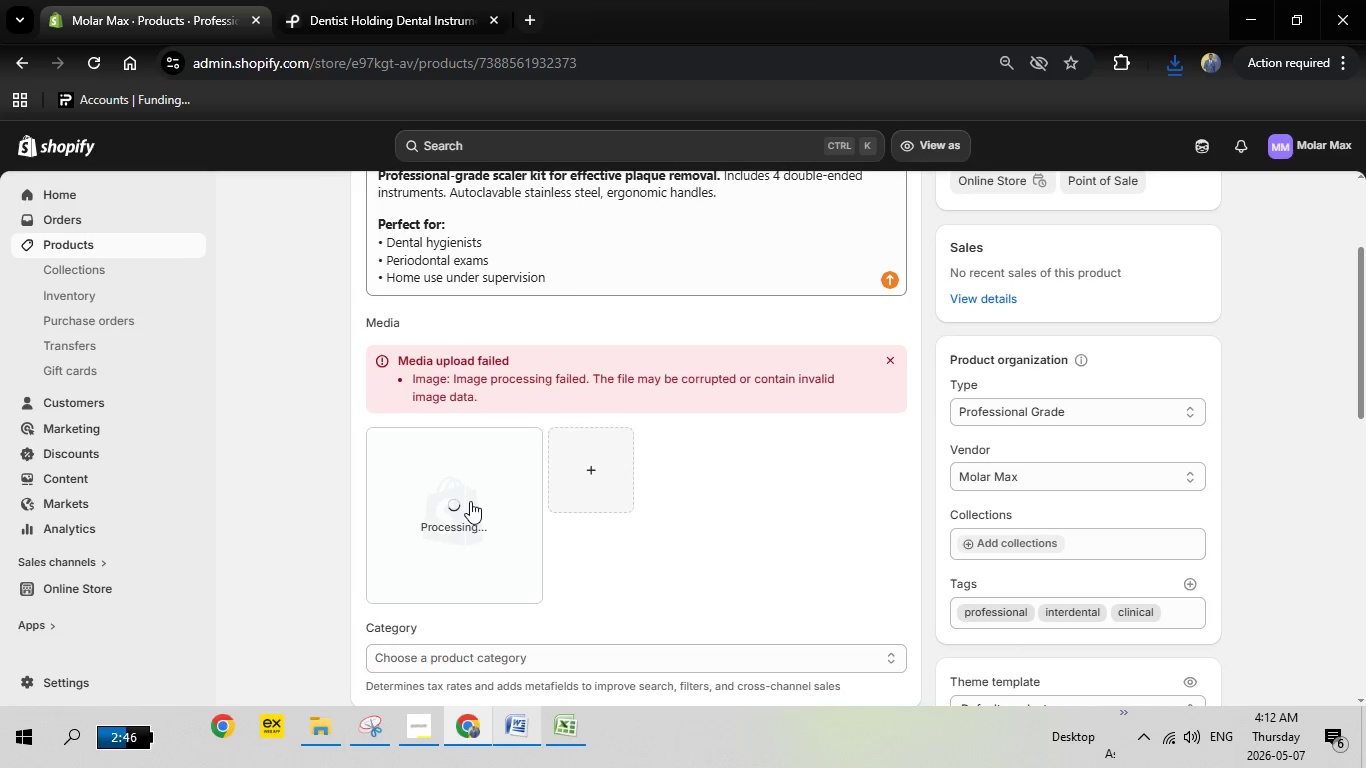 
wait(13.98)
 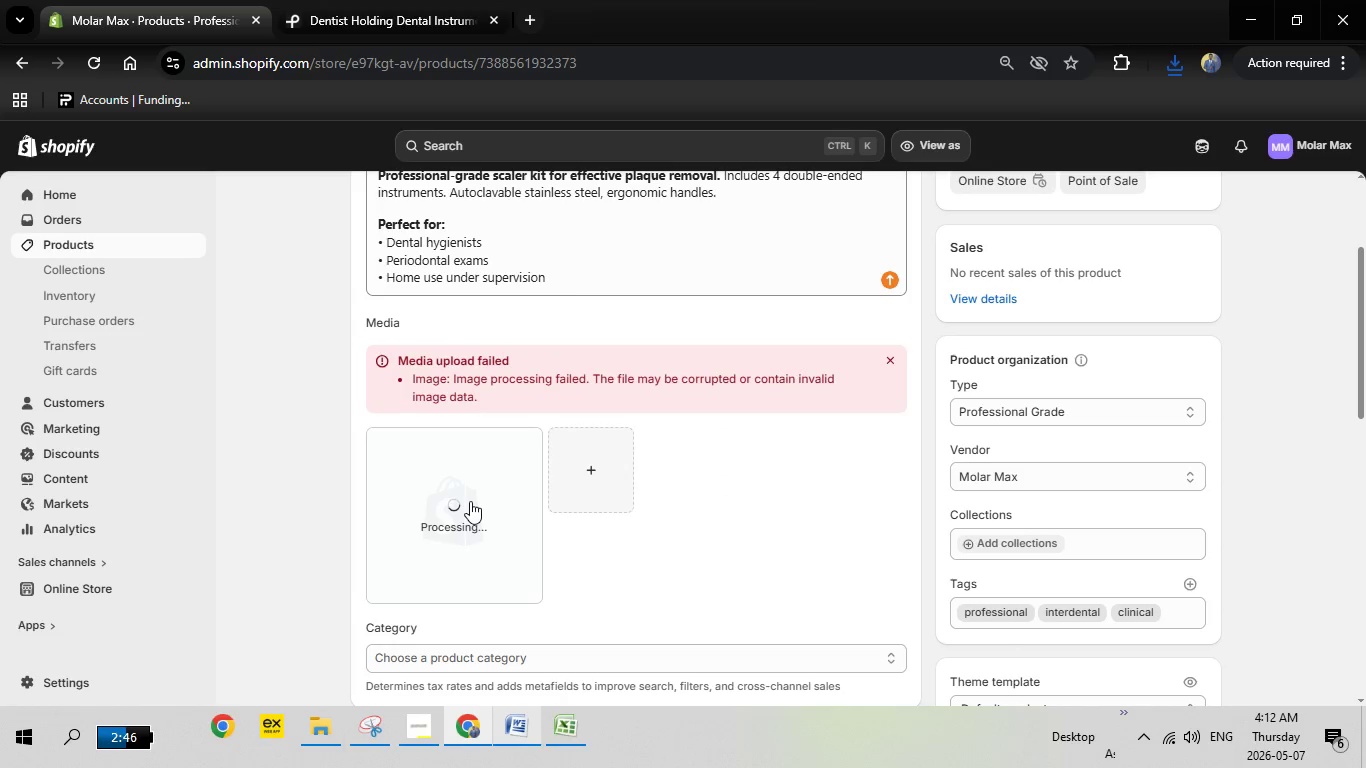 
left_click([471, 500])
 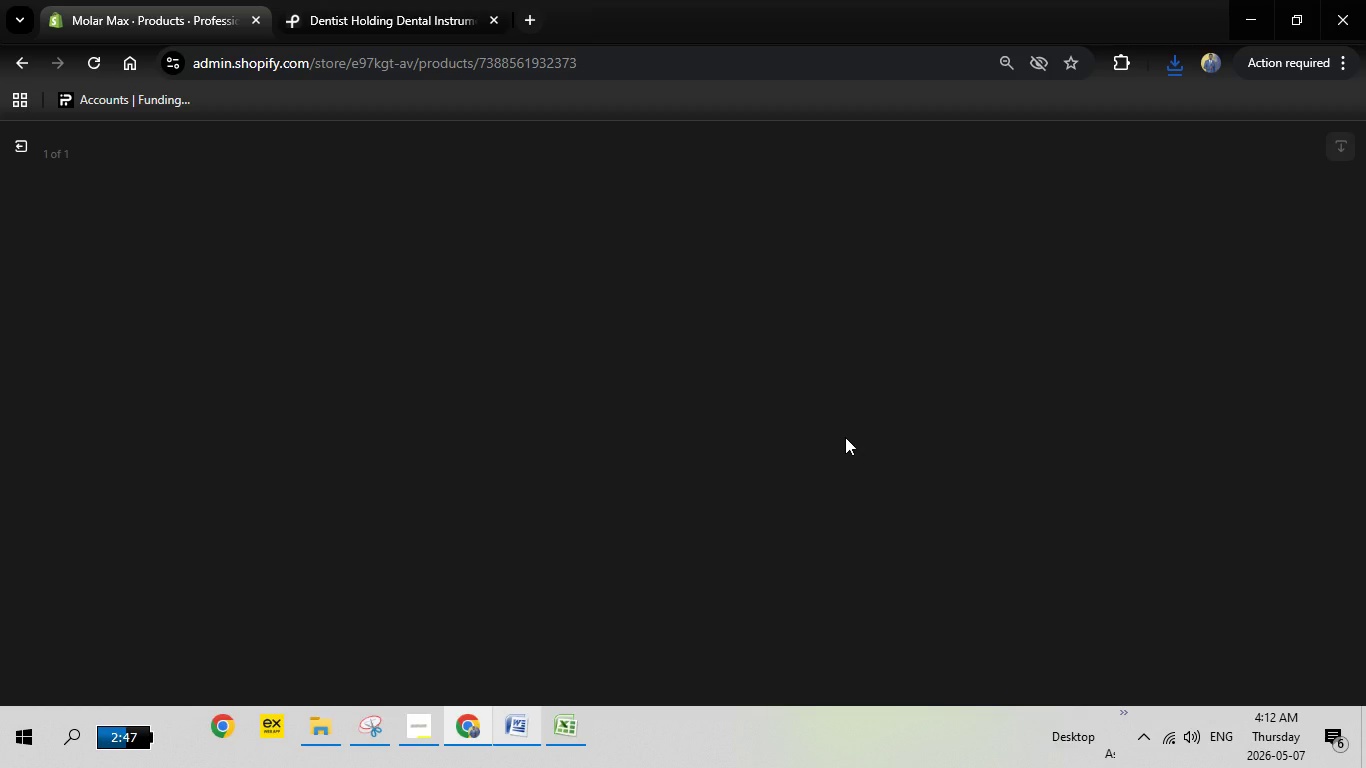 
wait(35.81)
 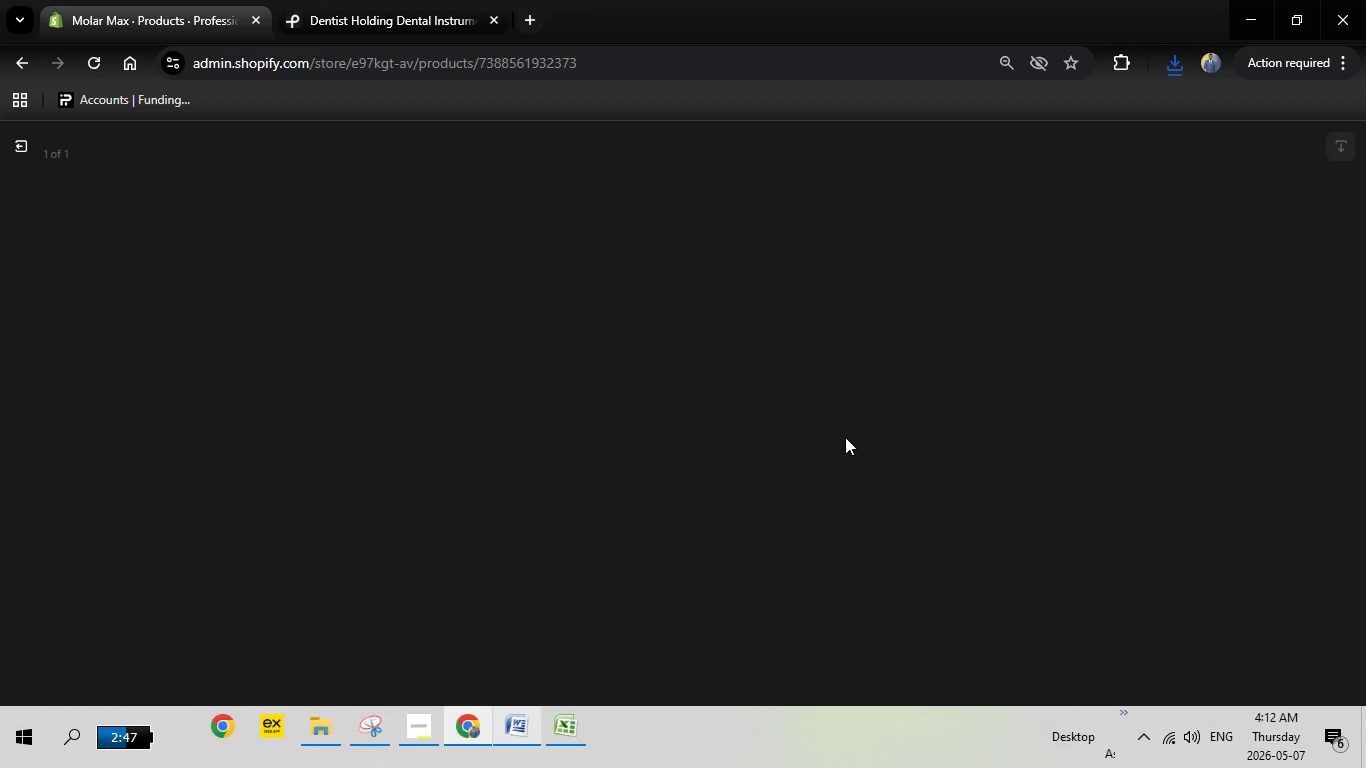 
double_click([14, 148])
 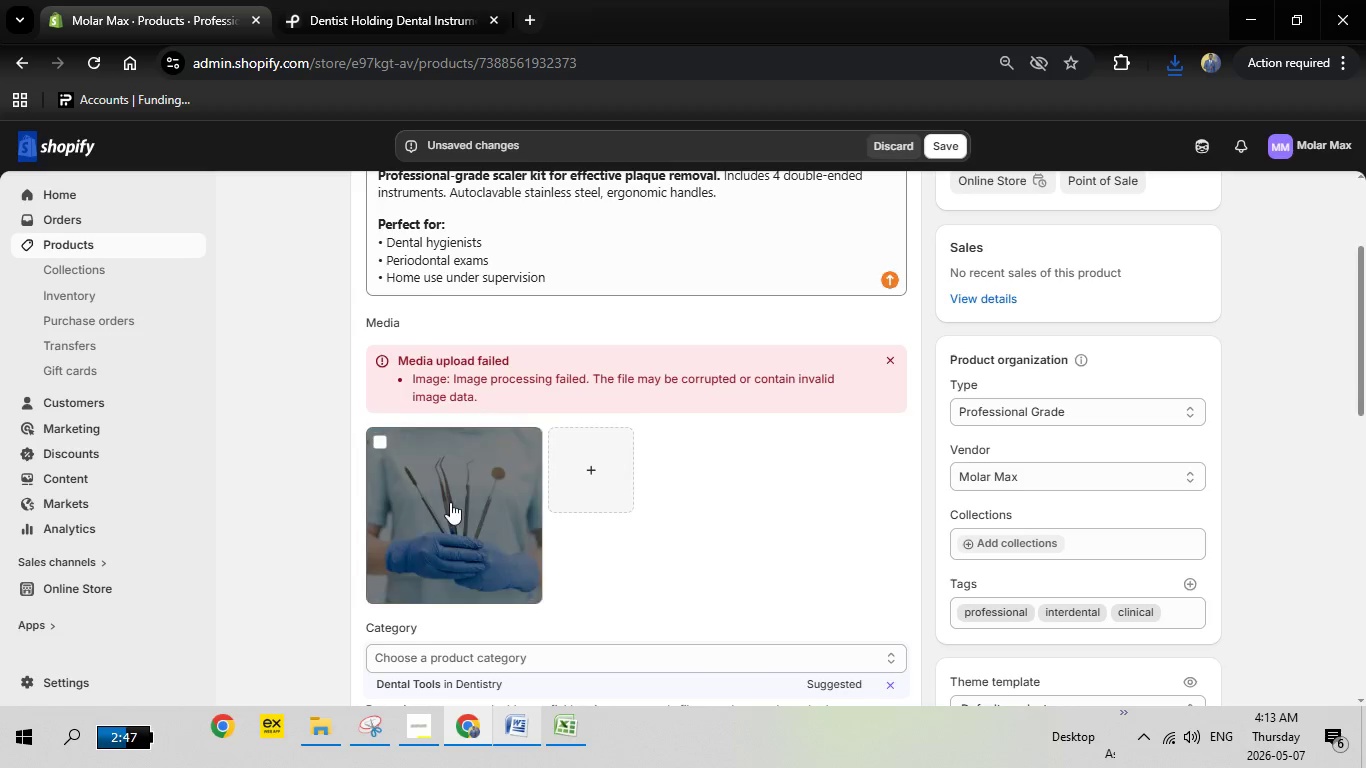 
left_click([453, 504])
 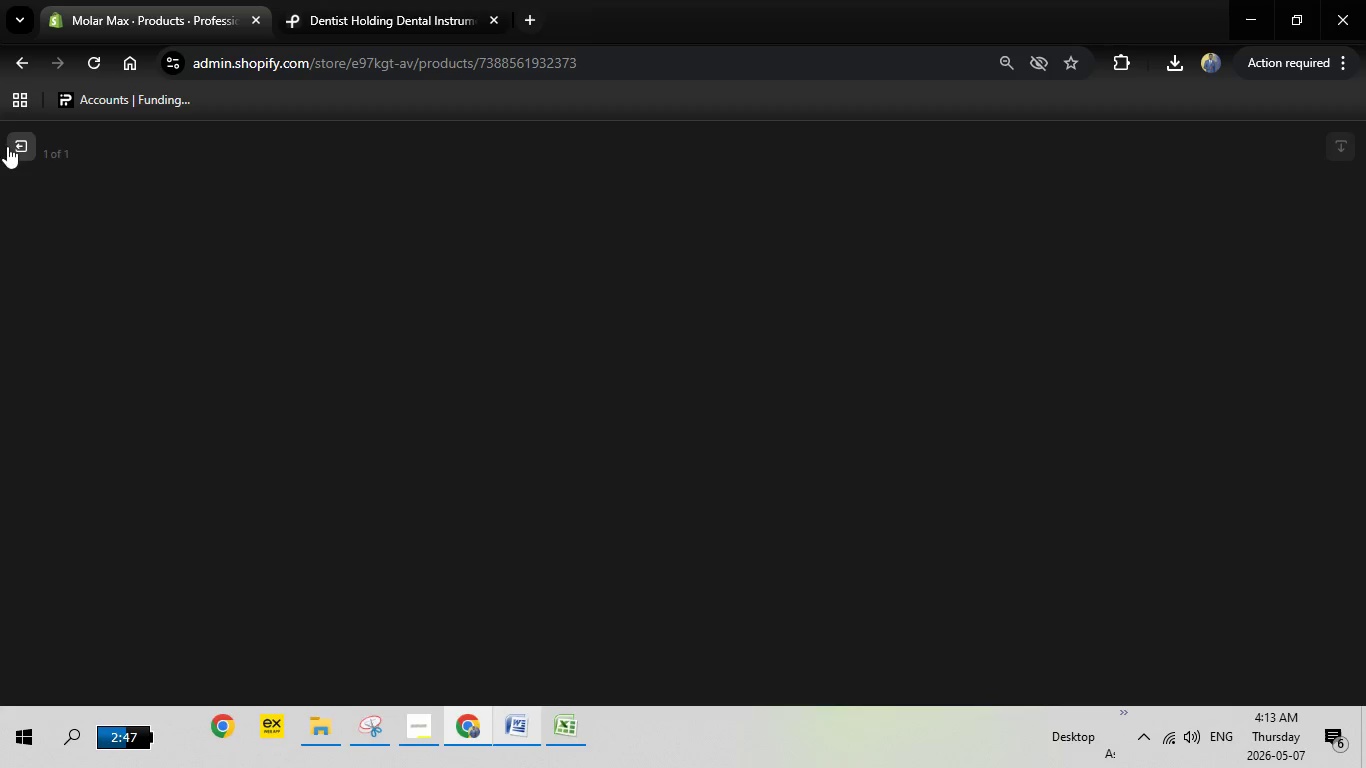 
wait(30.76)
 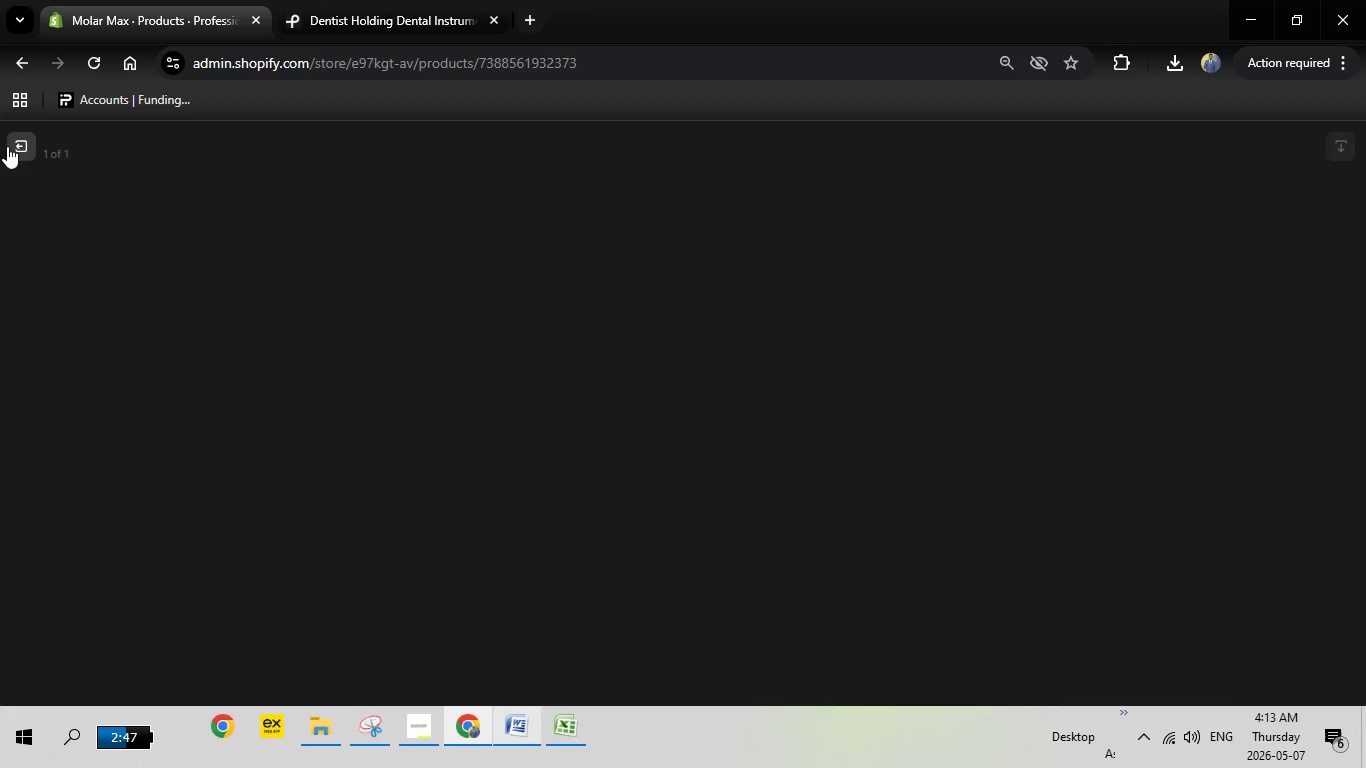 
left_click([33, 139])
 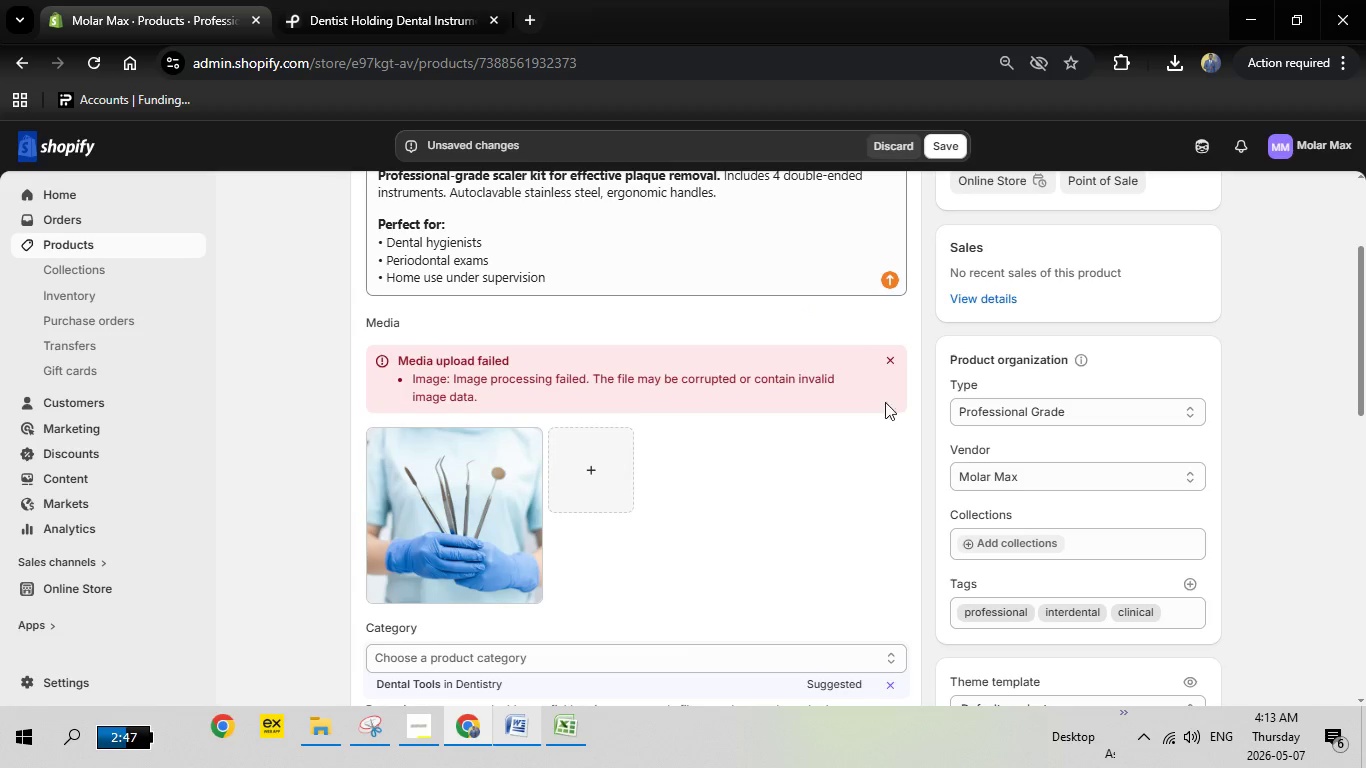 
scroll: coordinate [608, 466], scroll_direction: down, amount: 2.0
 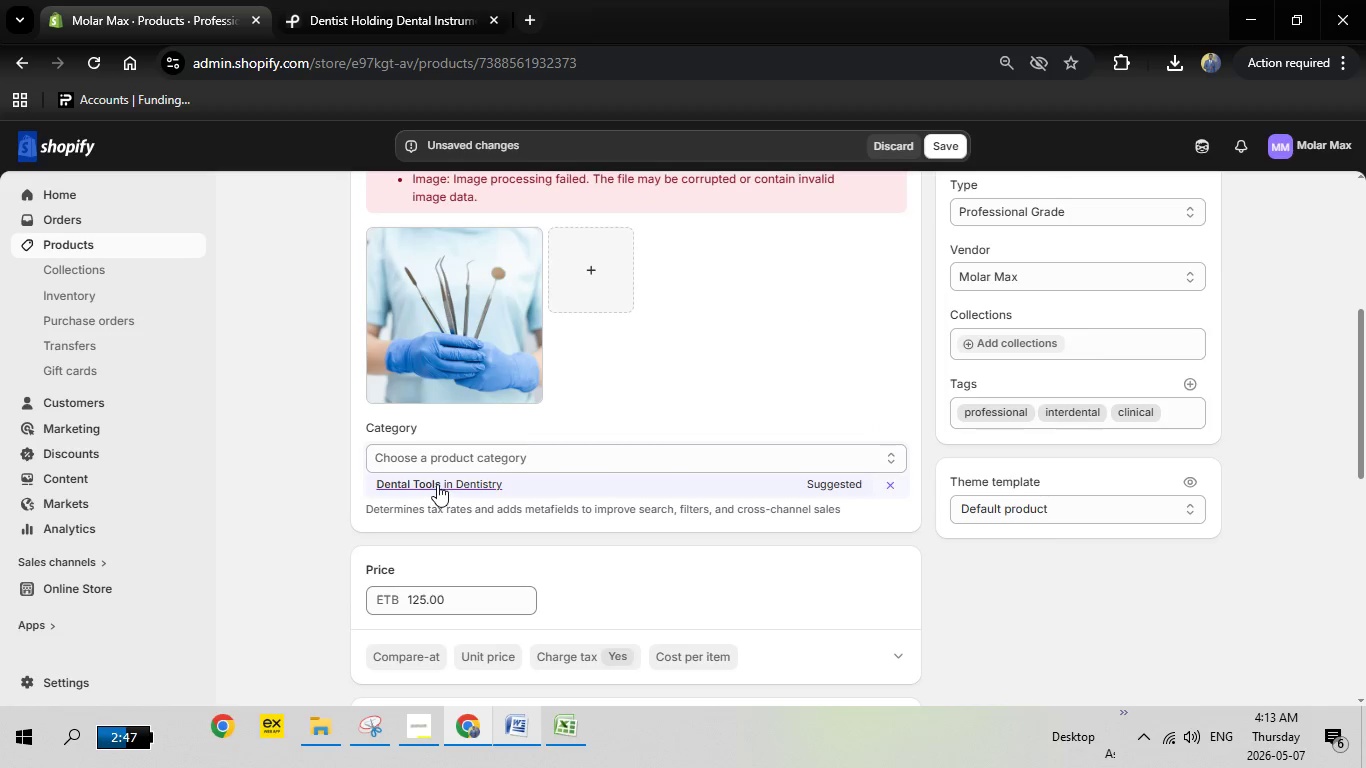 
left_click([437, 484])
 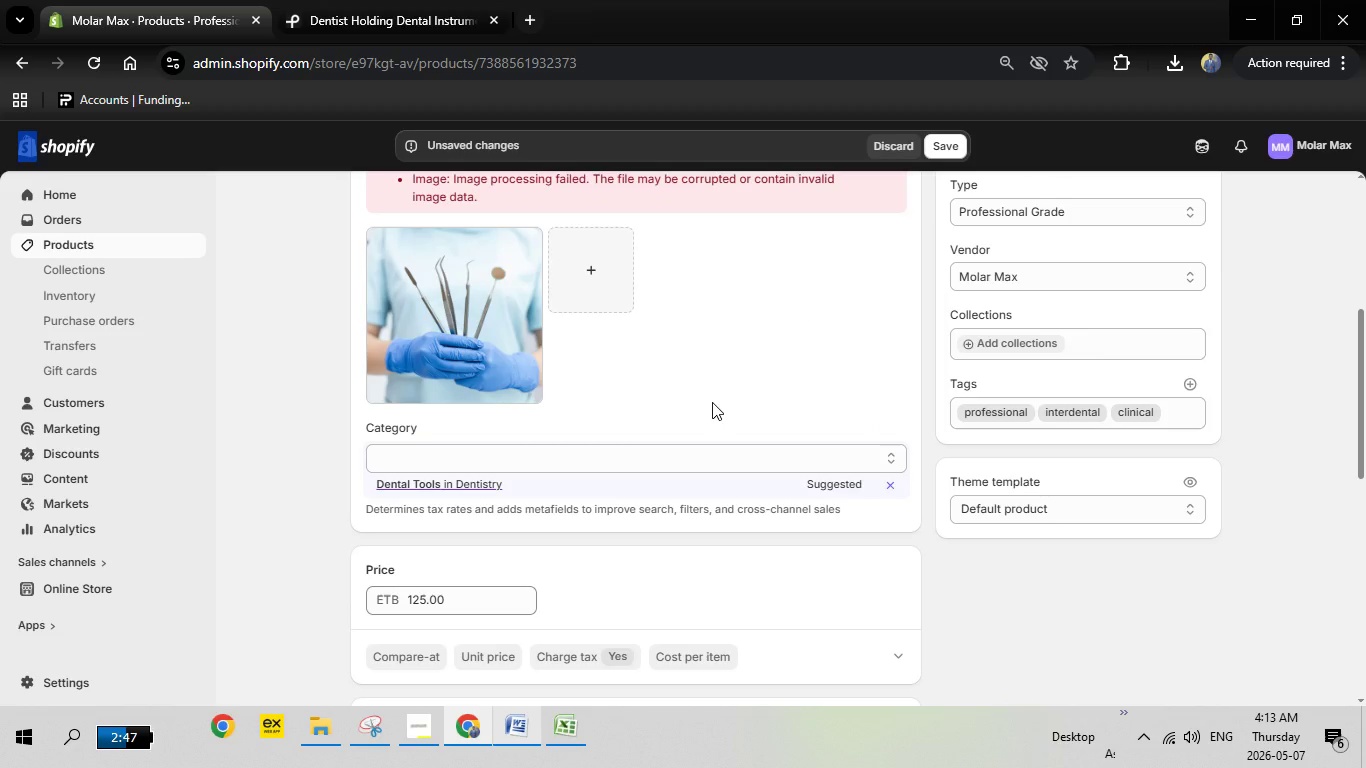 
scroll: coordinate [789, 426], scroll_direction: down, amount: 15.0
 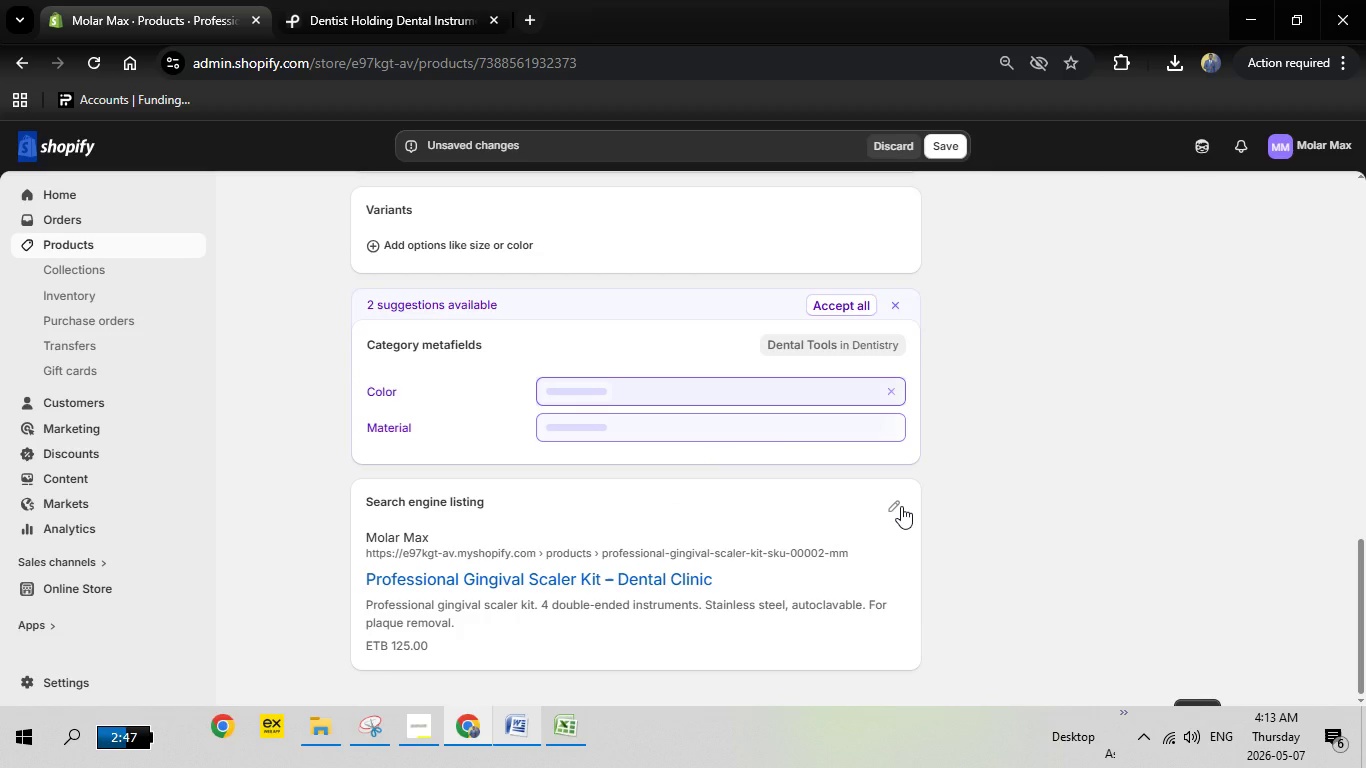 
left_click([901, 506])
 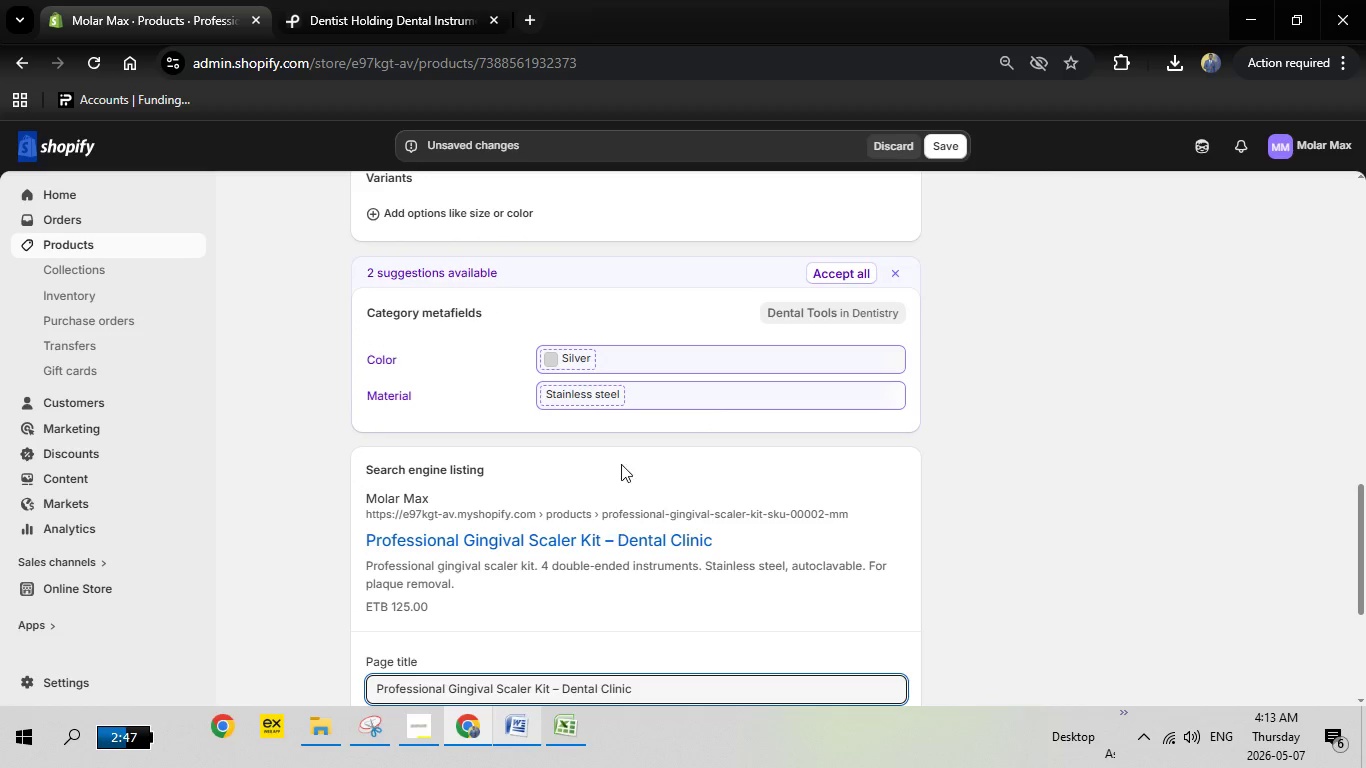 
scroll: coordinate [624, 463], scroll_direction: down, amount: 4.0
 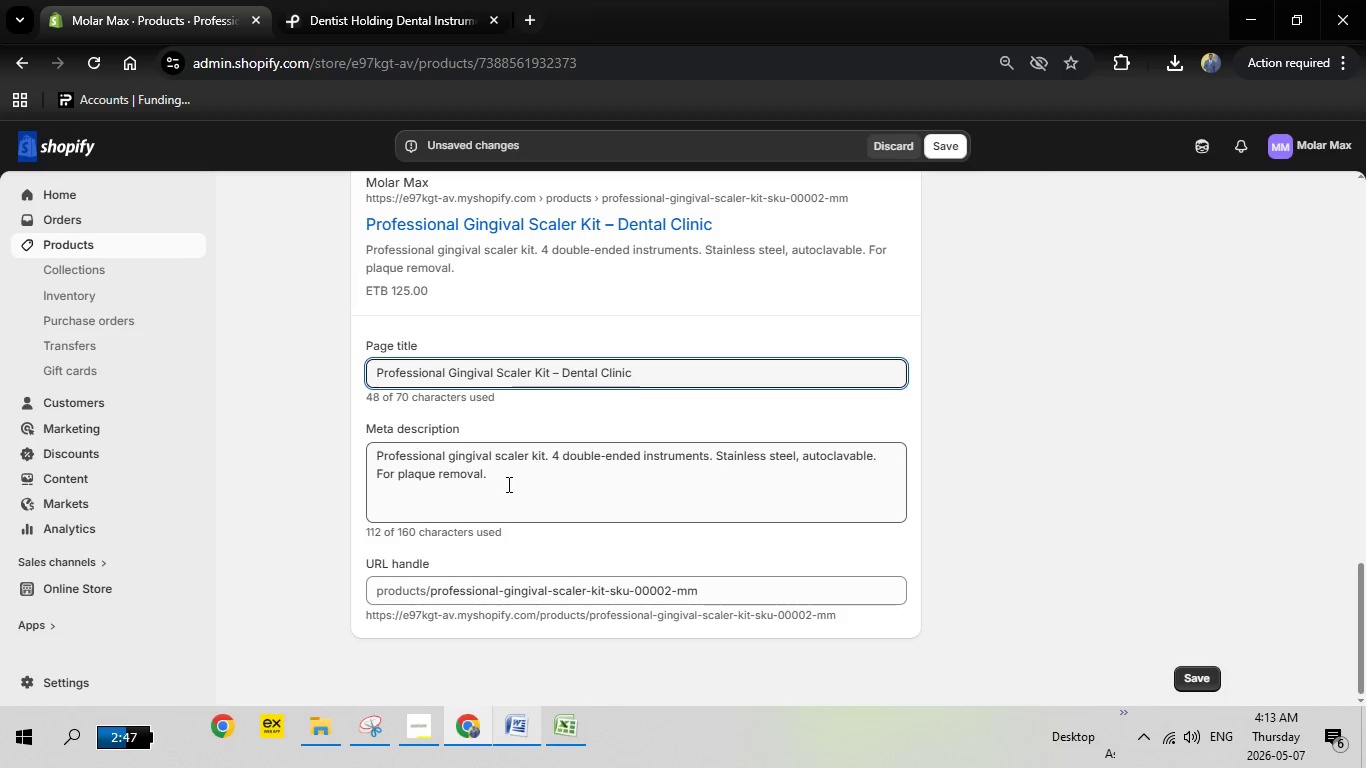 
left_click_drag(start_coordinate=[507, 476], to_coordinate=[344, 438])
 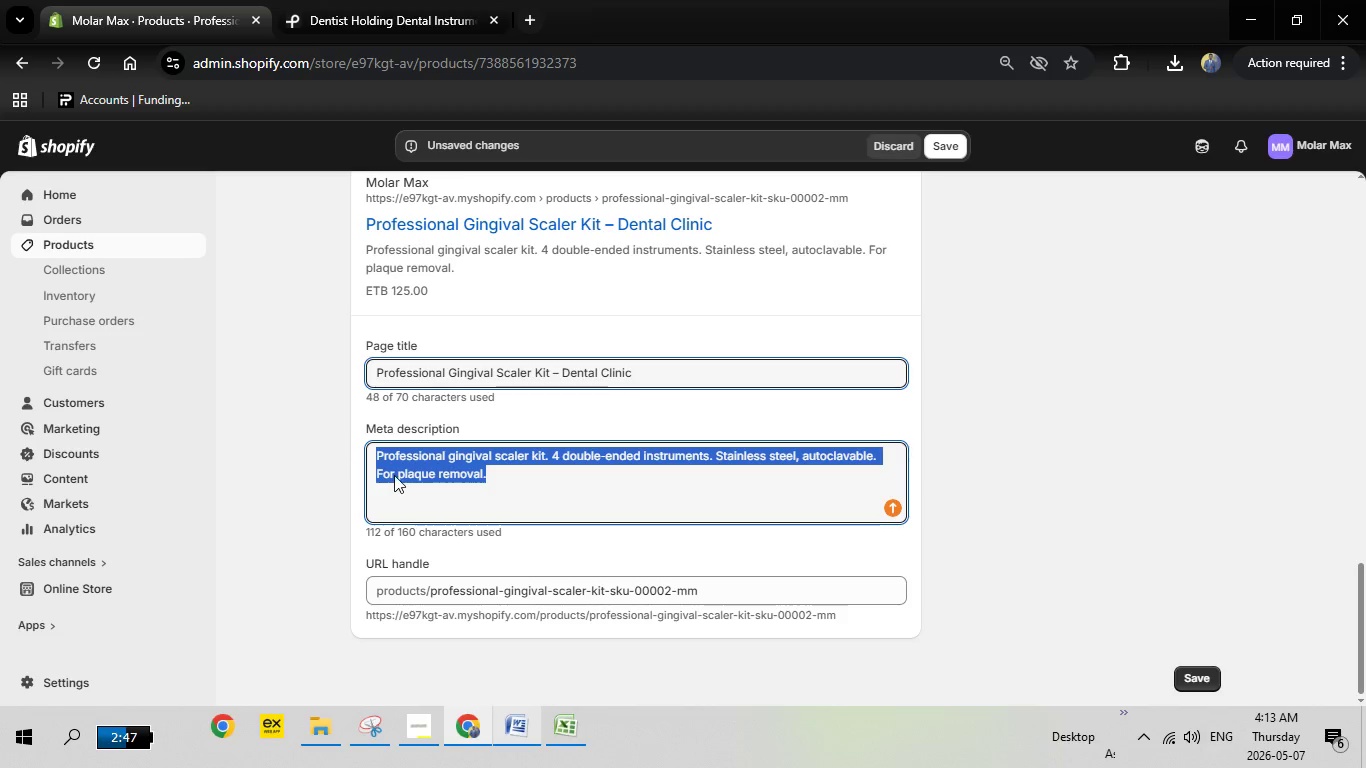 
key(Backspace)
 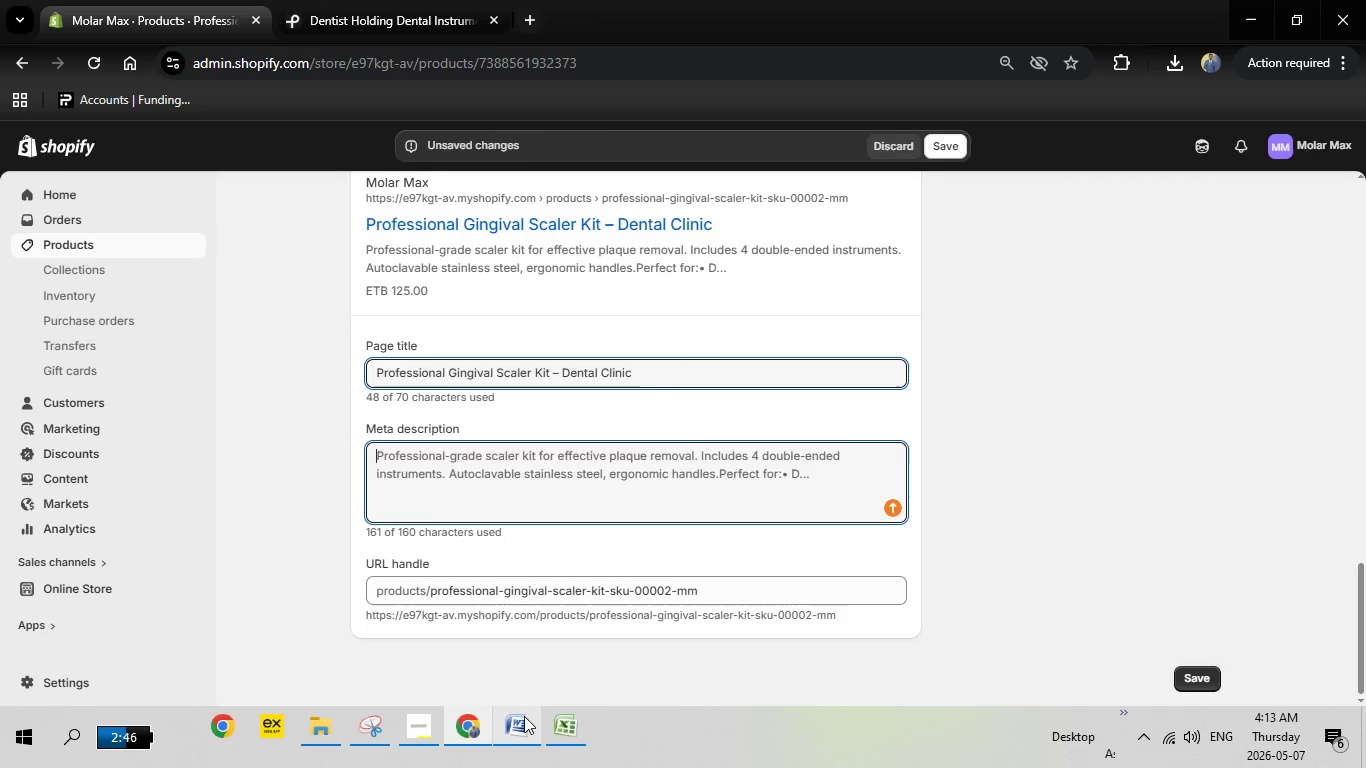 
left_click([524, 716])
 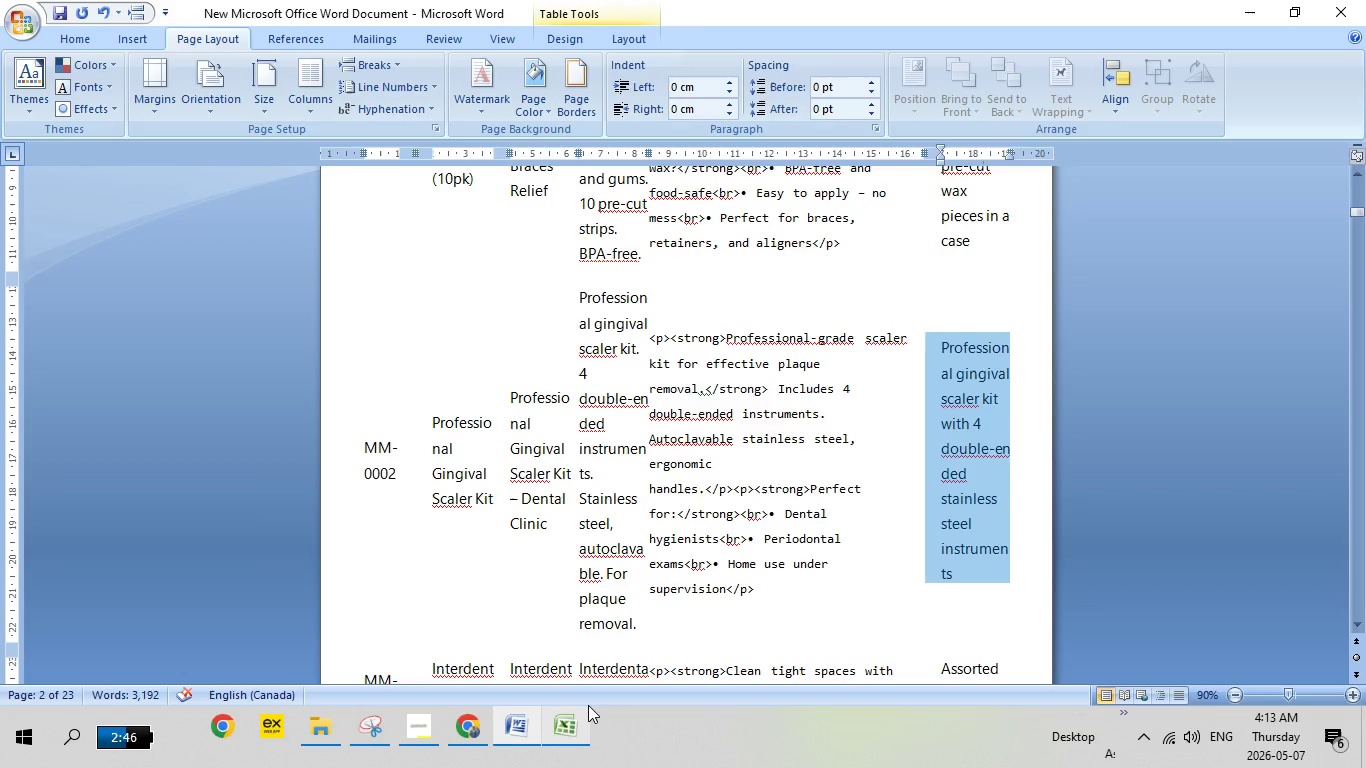 
left_click([588, 714])
 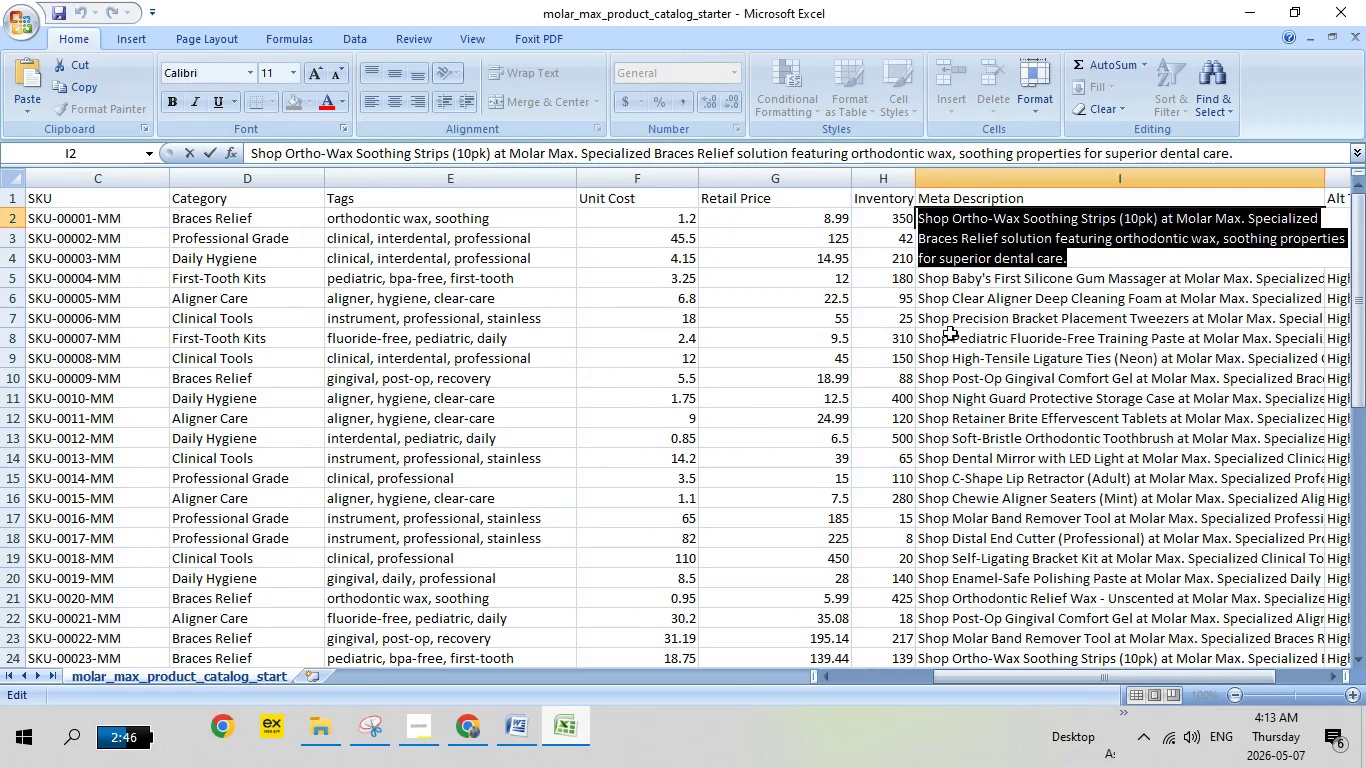 
left_click([1000, 325])
 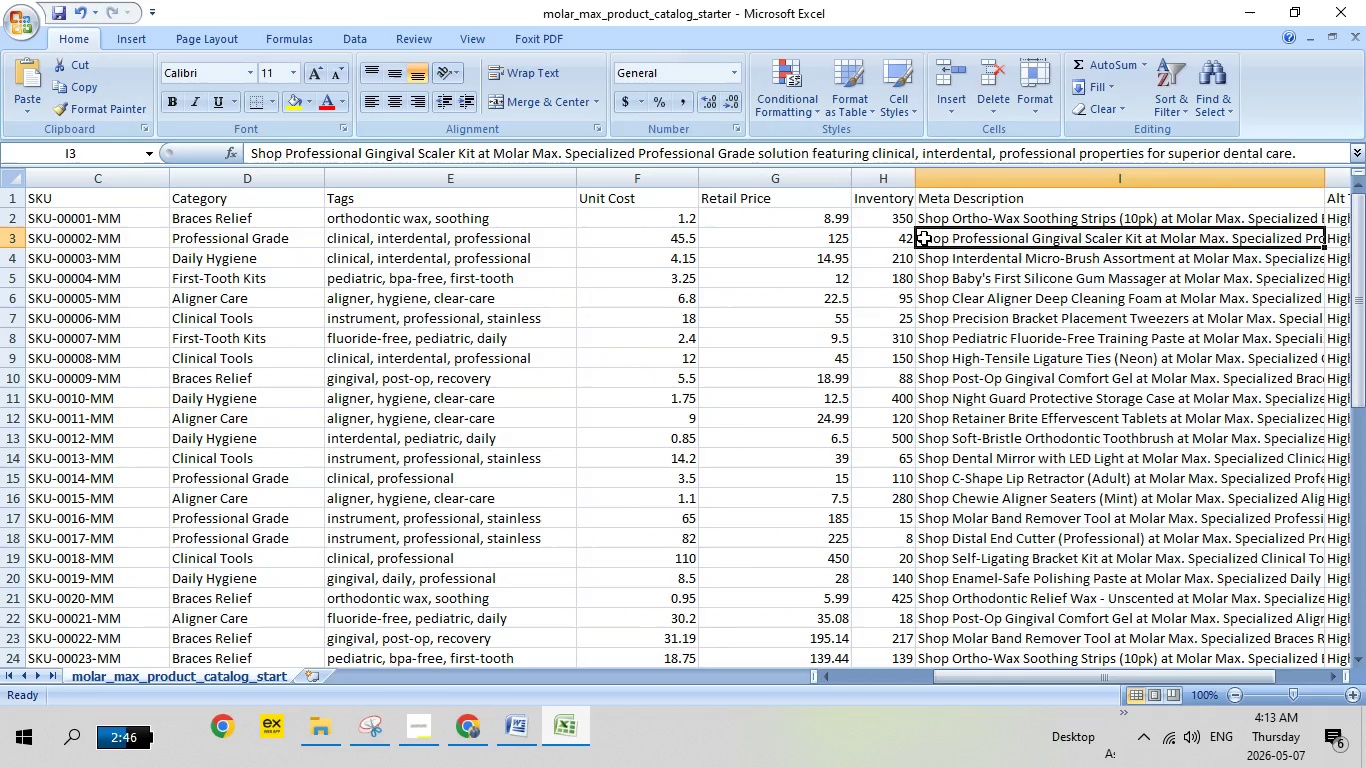 
double_click([924, 238])
 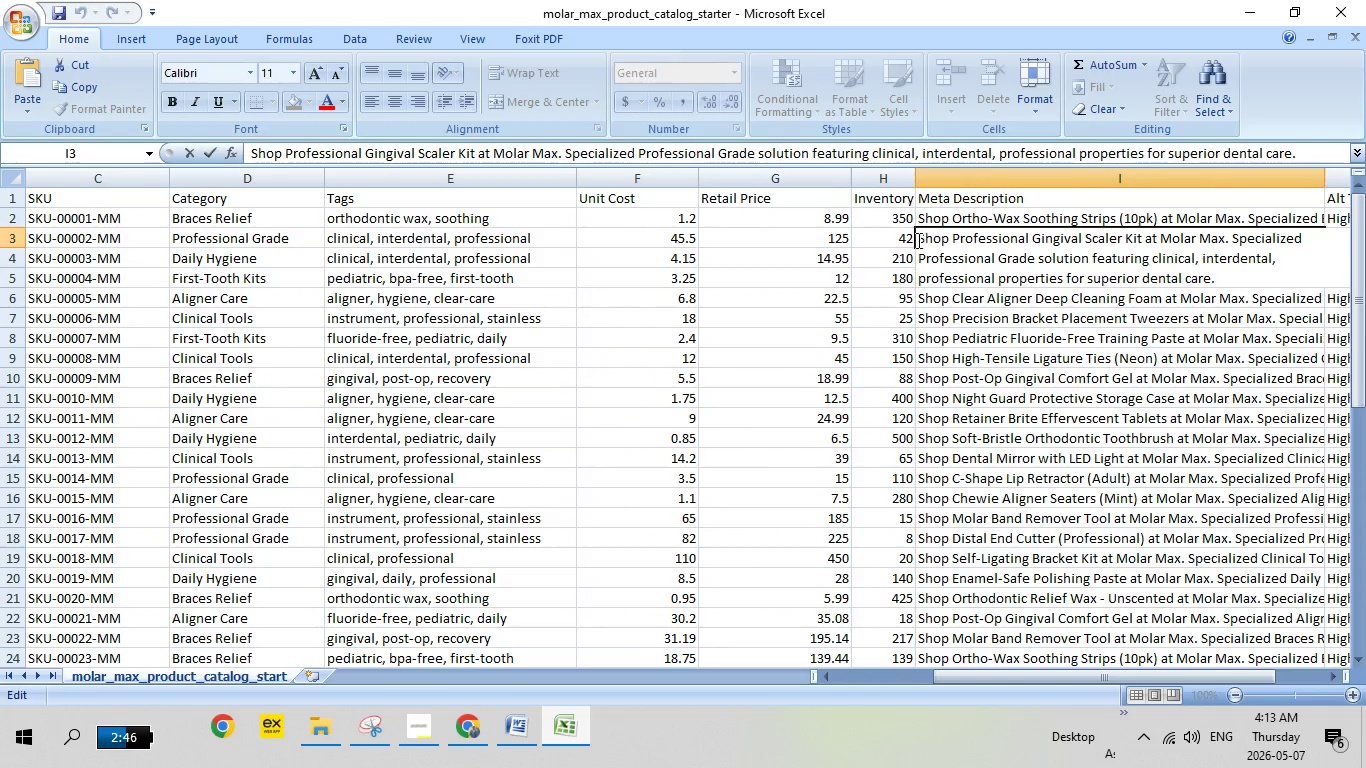 
left_click_drag(start_coordinate=[917, 240], to_coordinate=[1341, 294])
 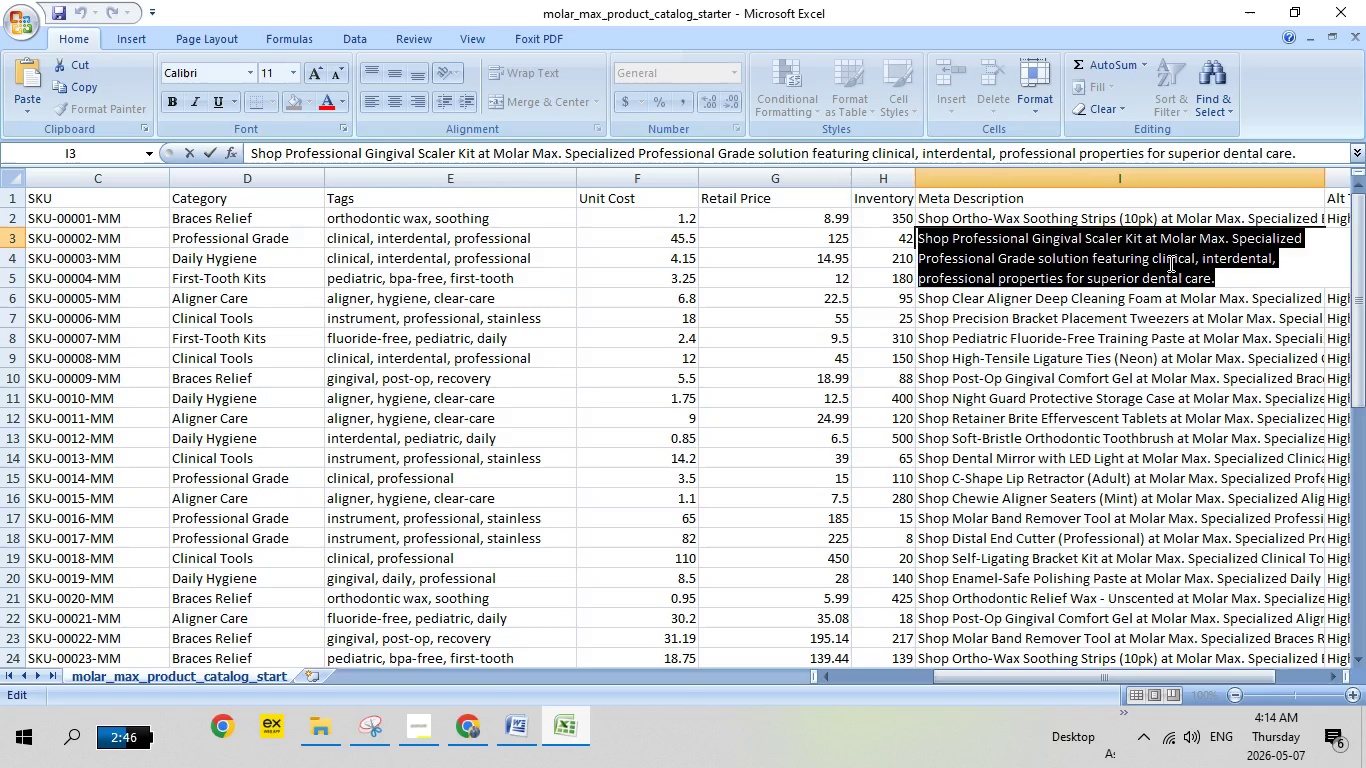 
right_click([1169, 263])
 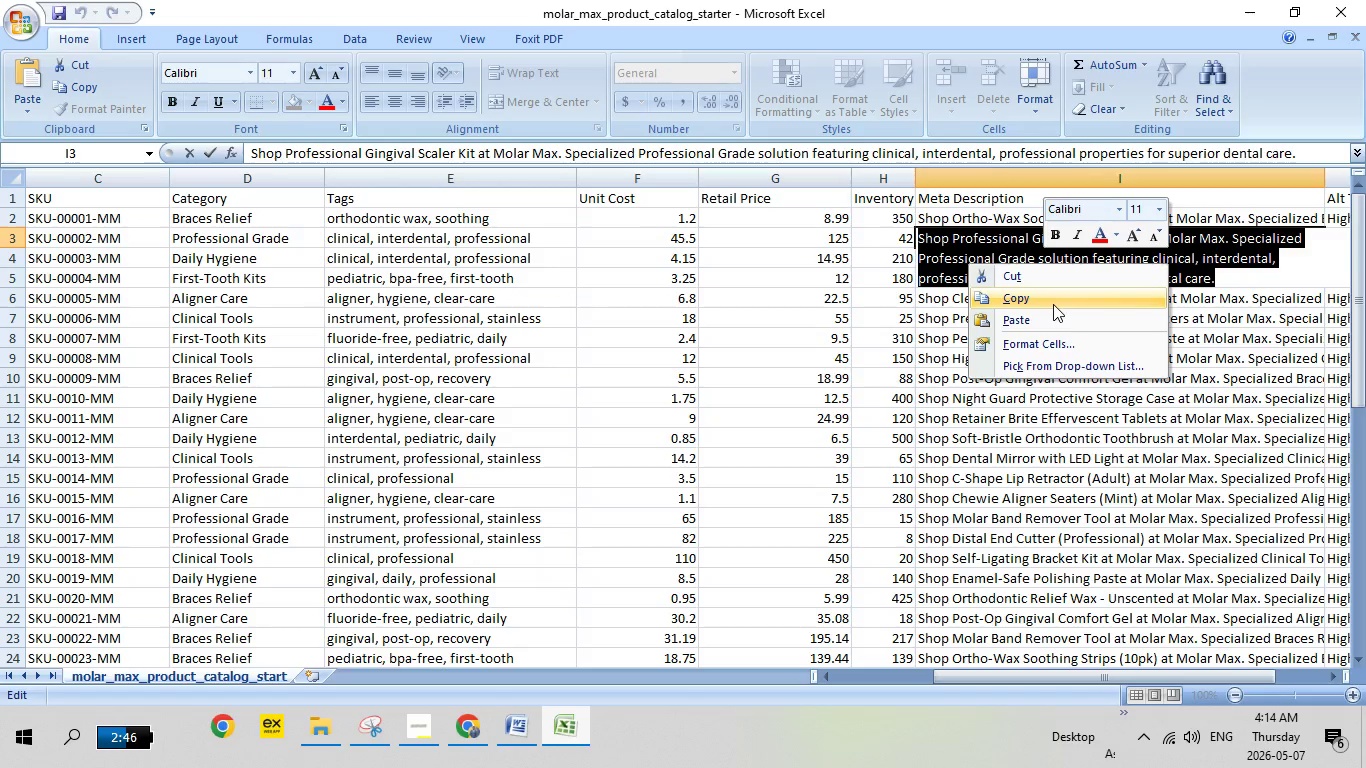 
left_click([1053, 304])
 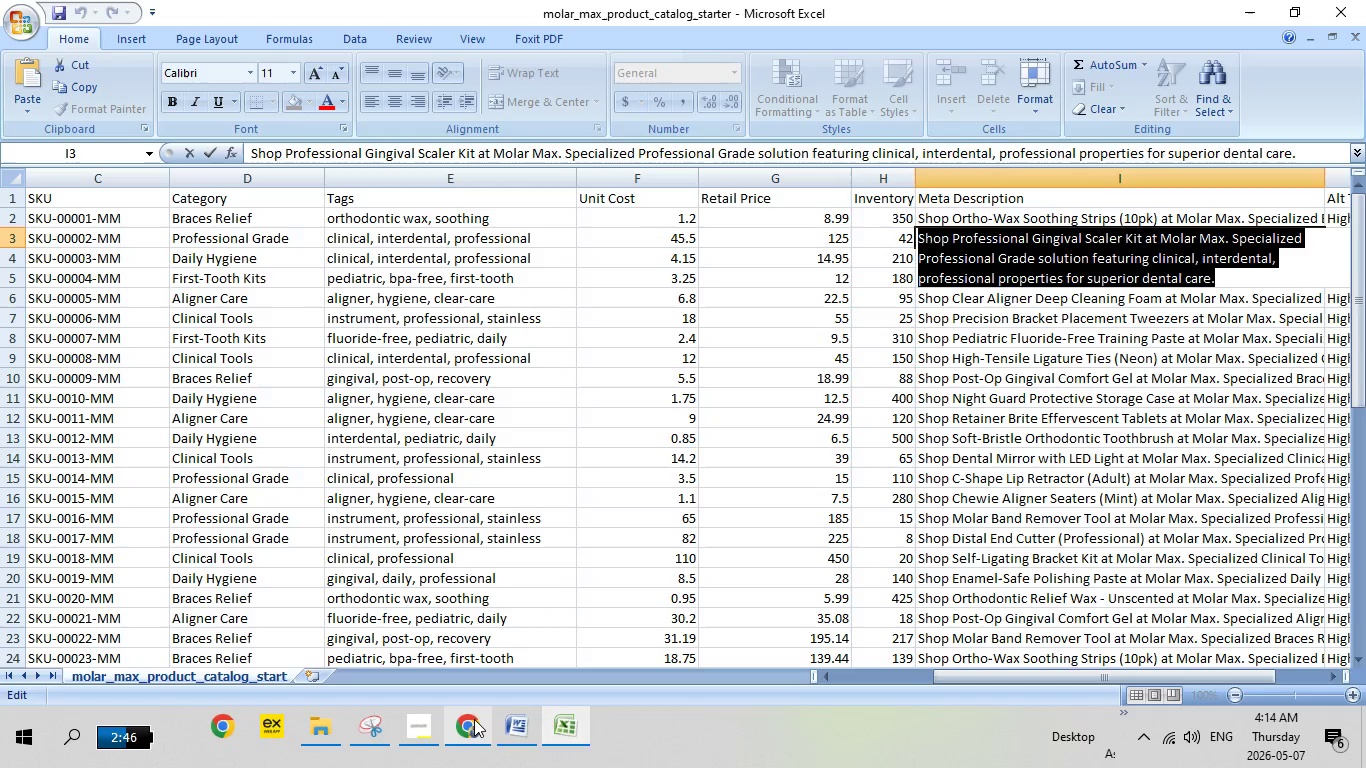 
left_click([474, 720])
 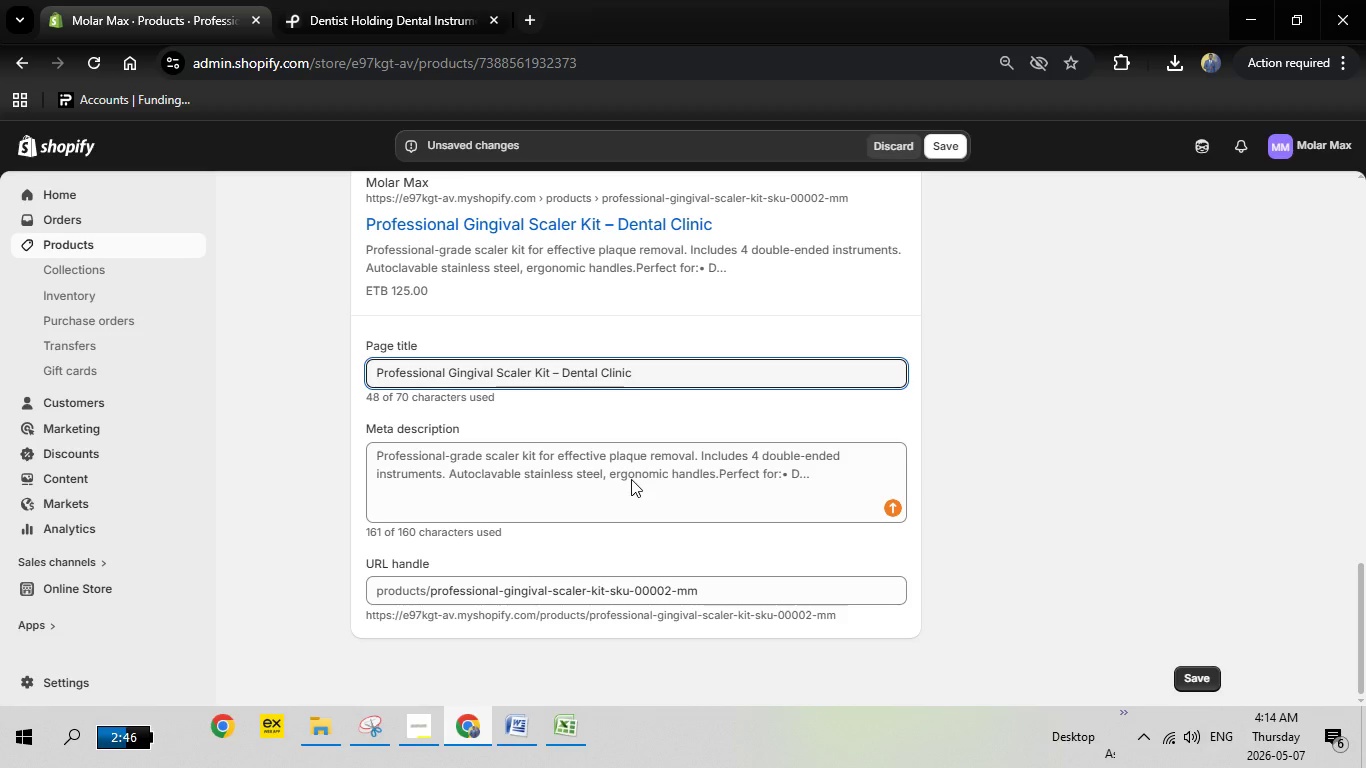 
left_click([631, 479])
 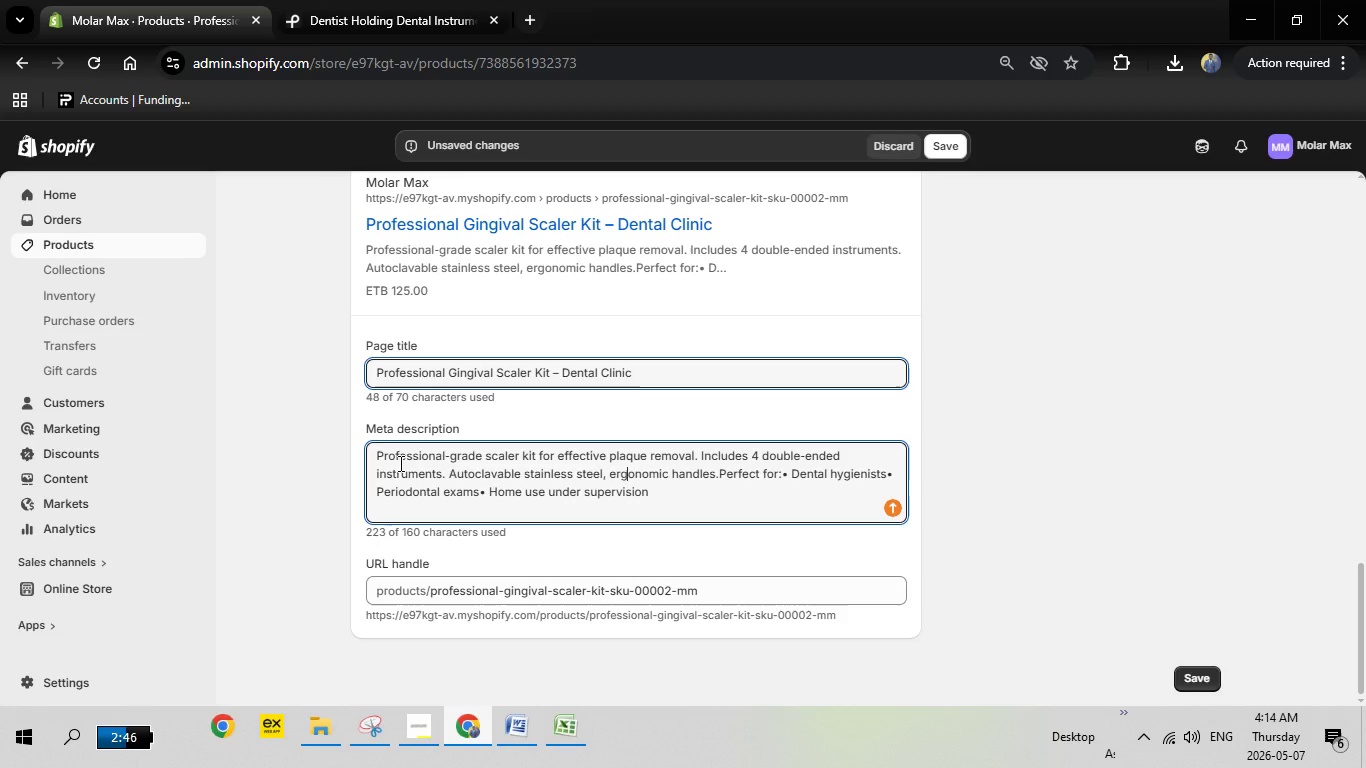 
left_click([399, 463])
 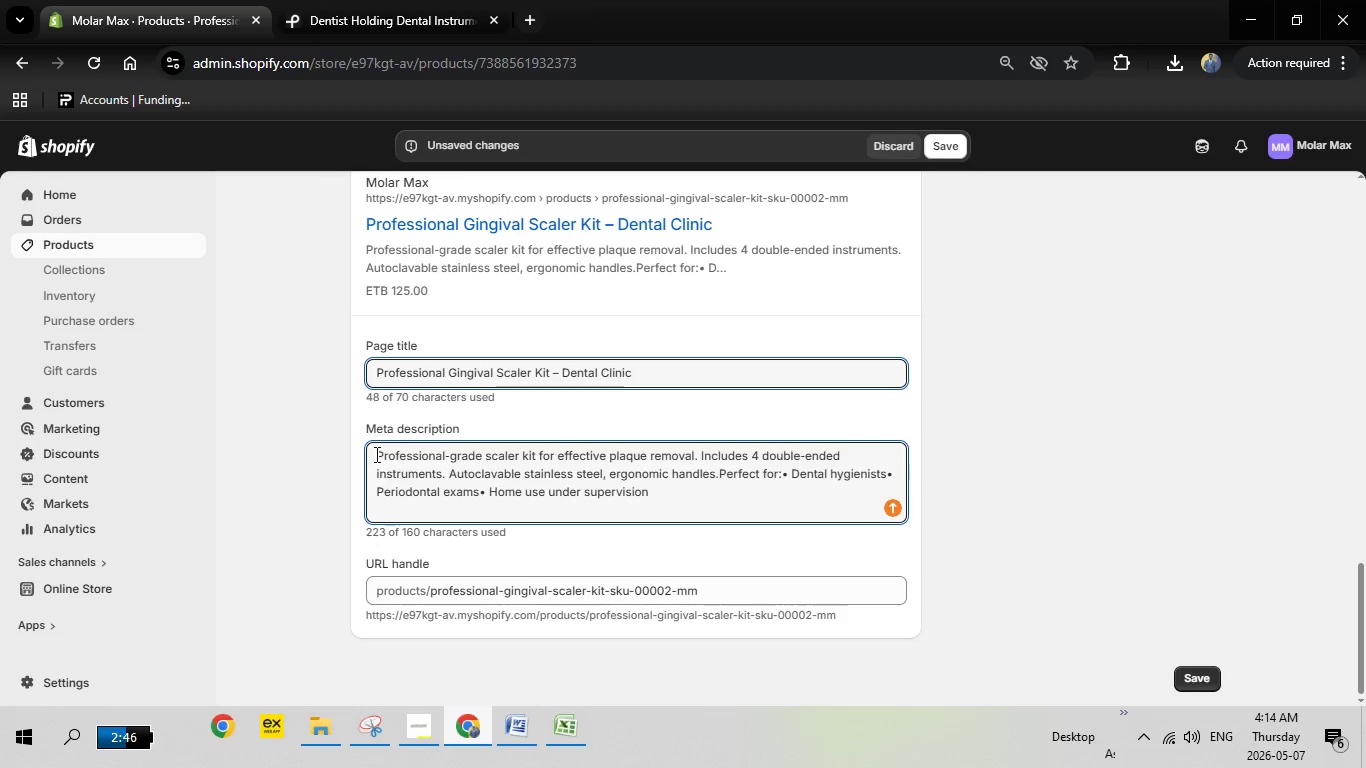 
left_click_drag(start_coordinate=[375, 454], to_coordinate=[693, 528])
 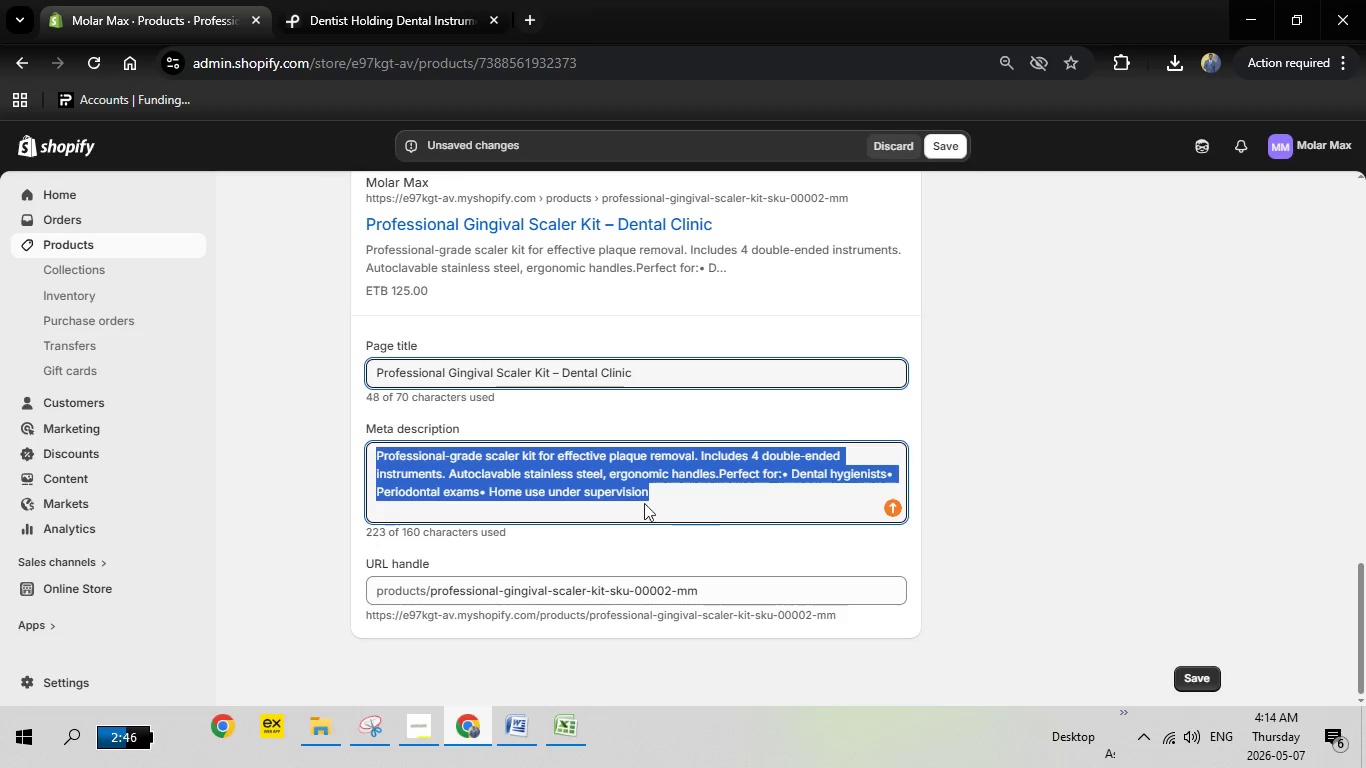 
key(Backspace)
 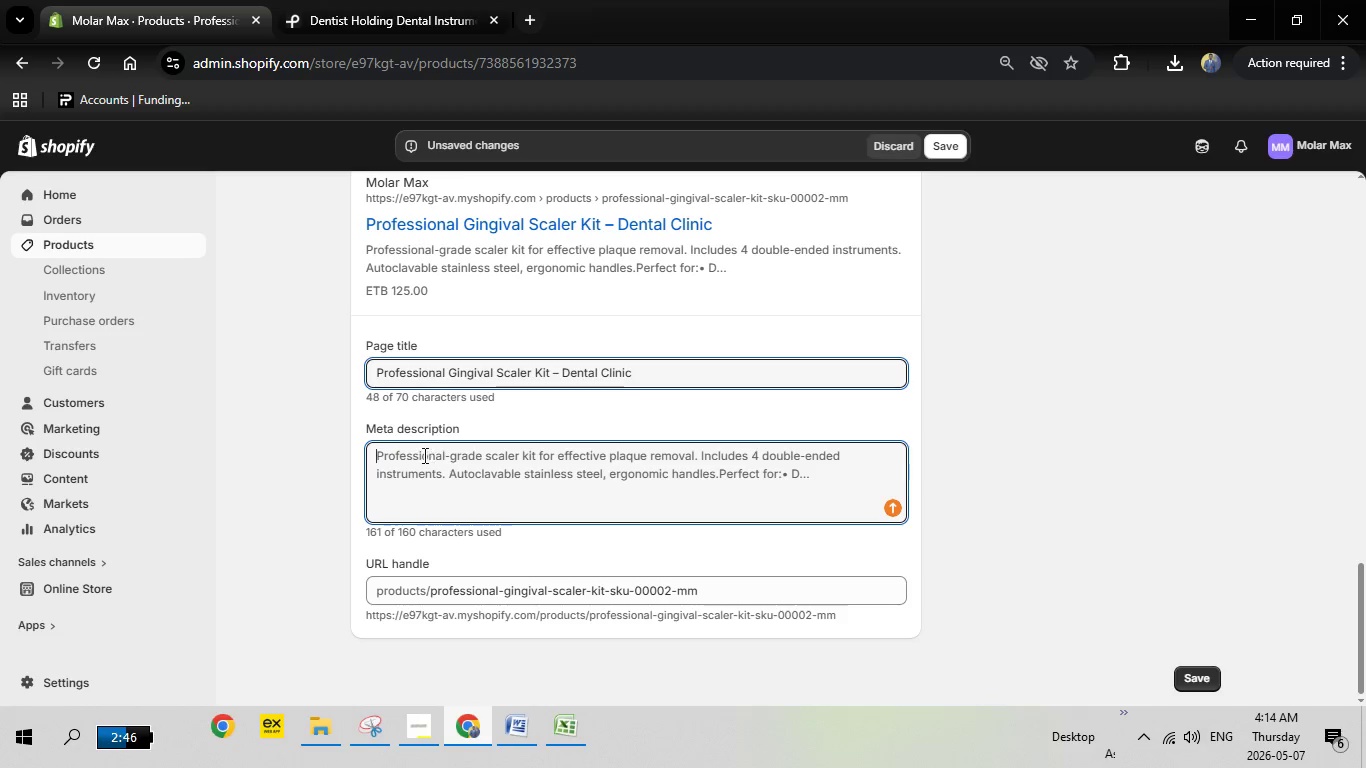 
right_click([422, 456])
 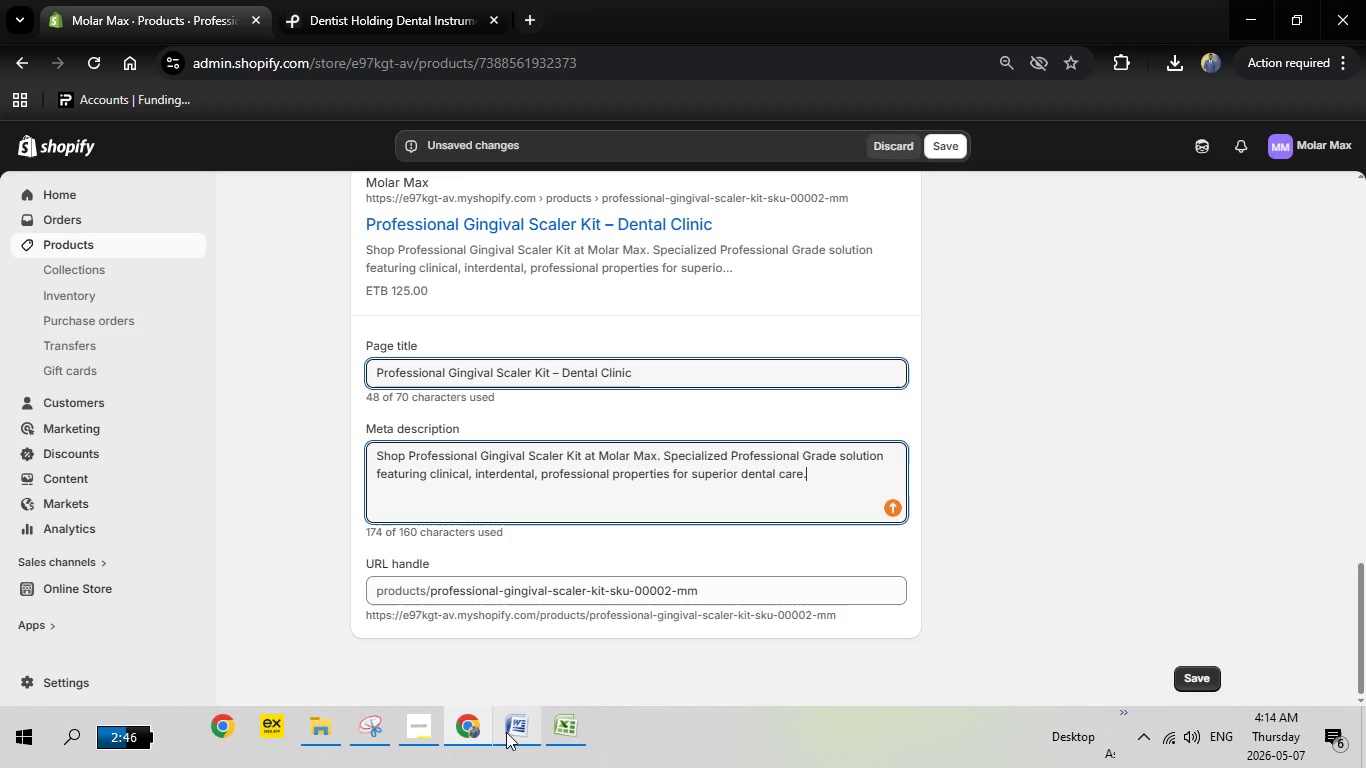 
left_click([506, 732])
 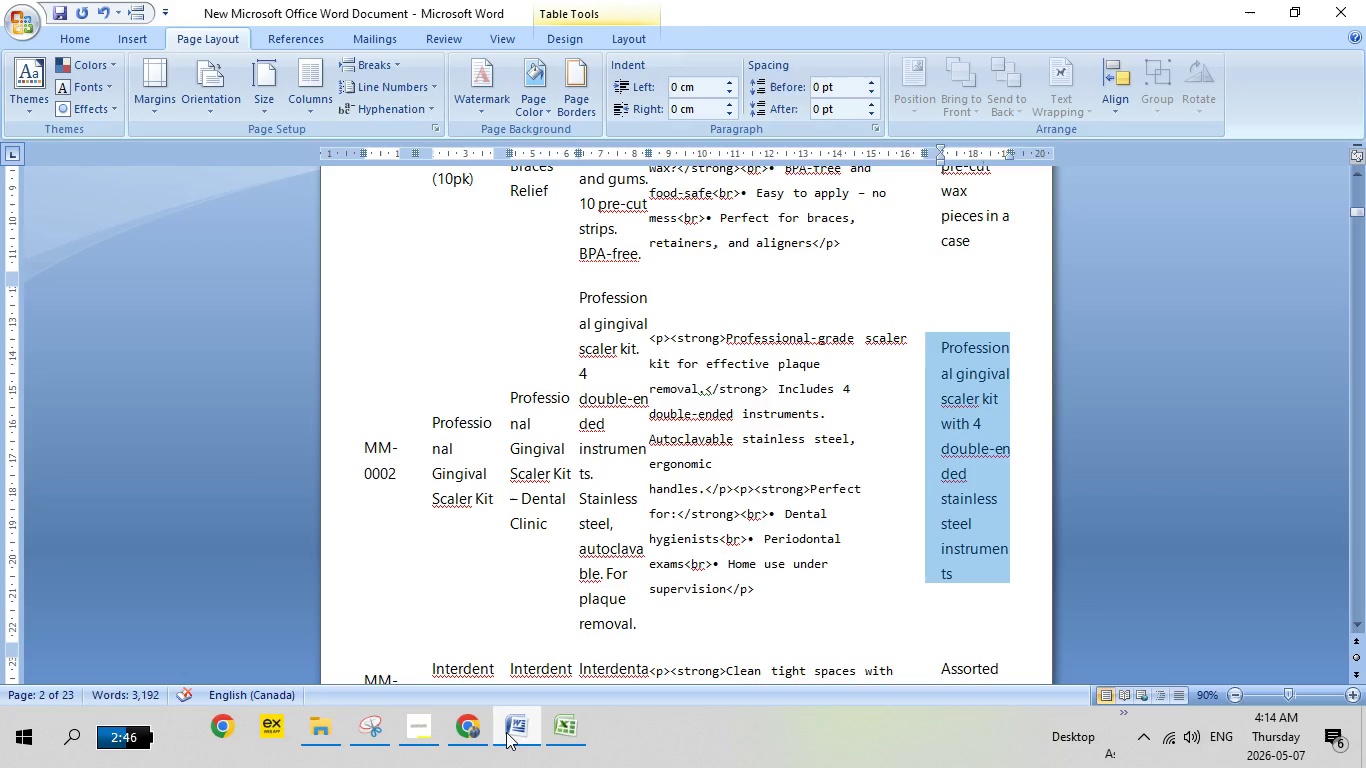 
wait(5.86)
 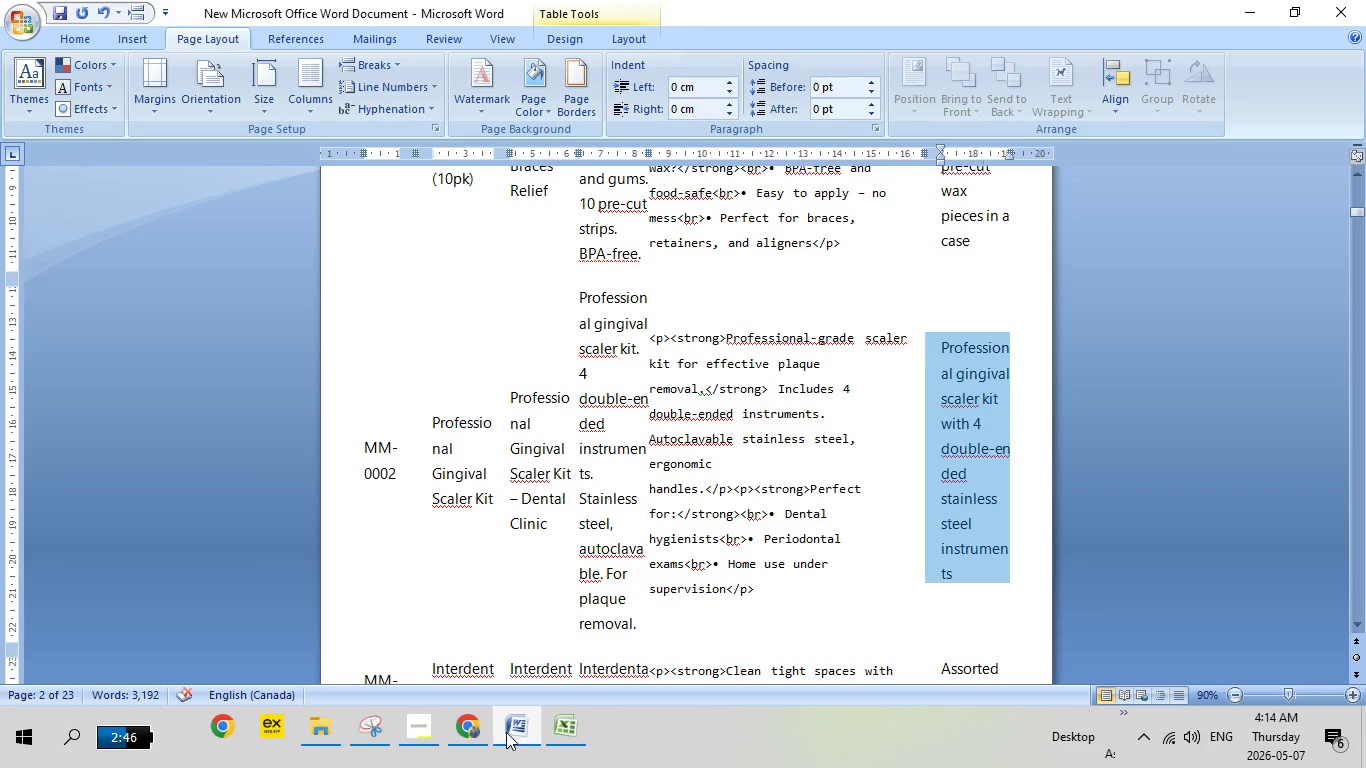 
scroll: coordinate [705, 525], scroll_direction: up, amount: 3.0
 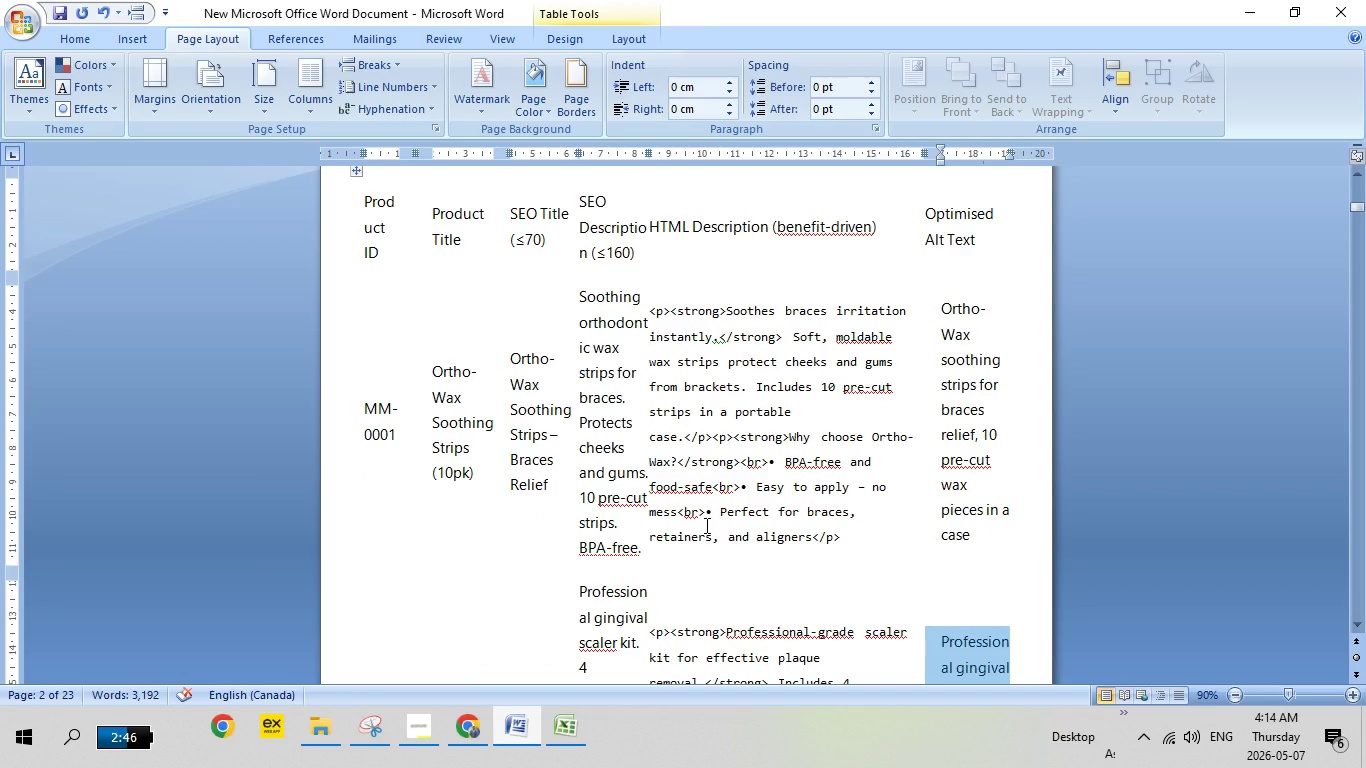 
scroll: coordinate [705, 524], scroll_direction: down, amount: 4.0
 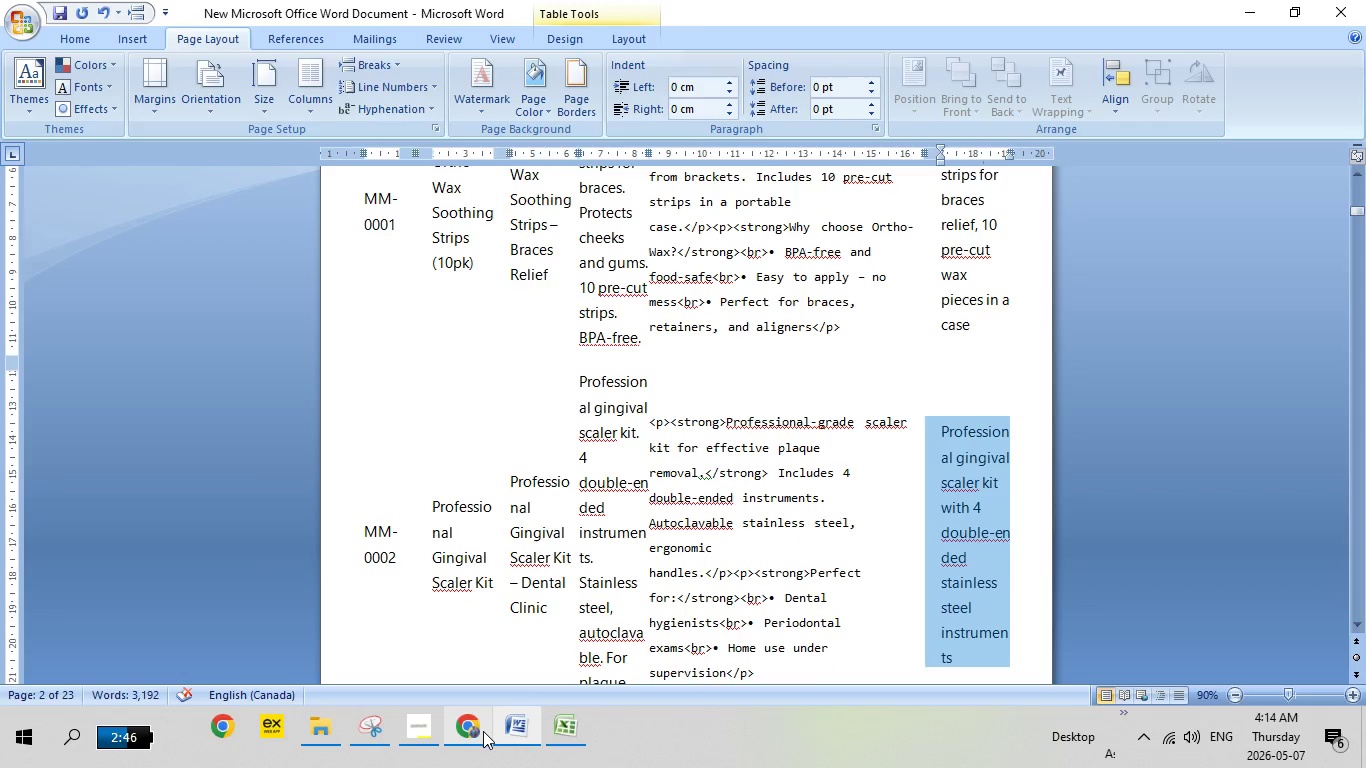 
double_click([483, 731])
 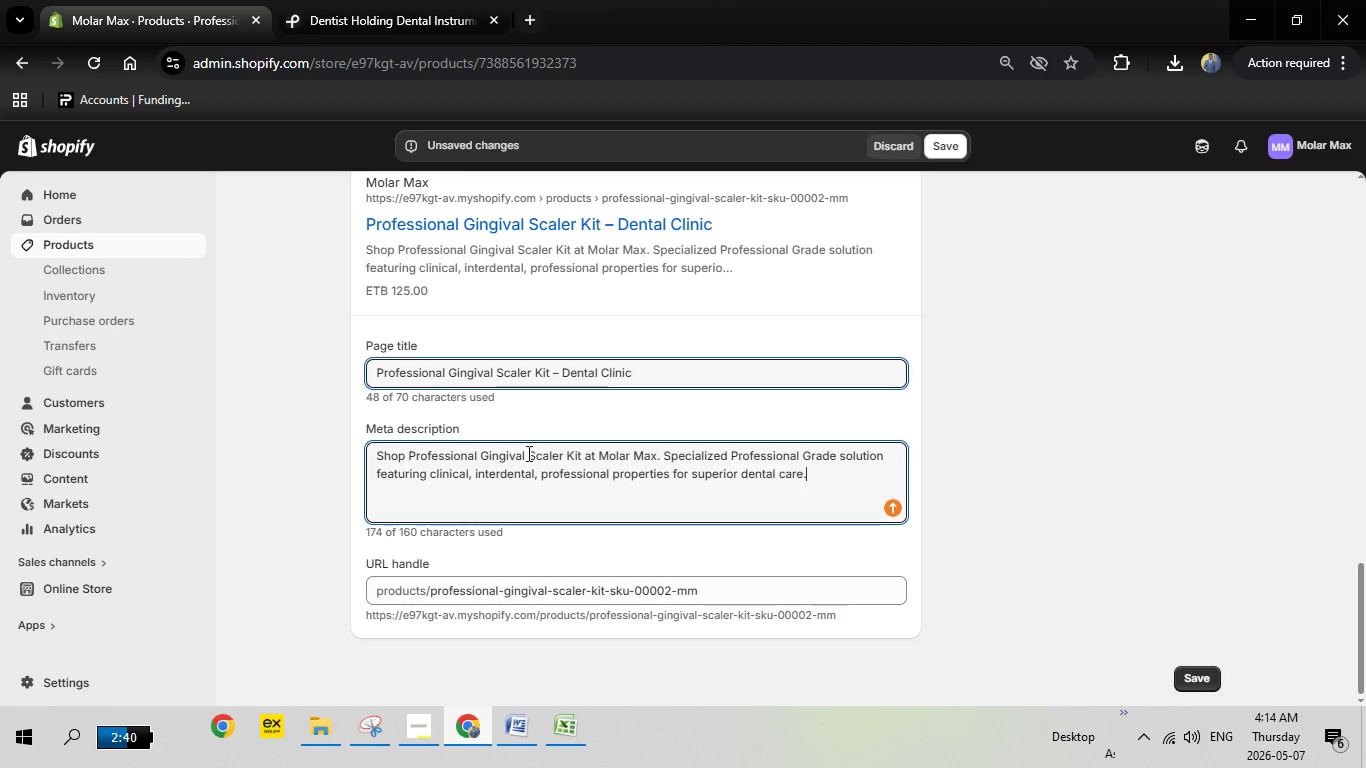 
left_click([542, 463])
 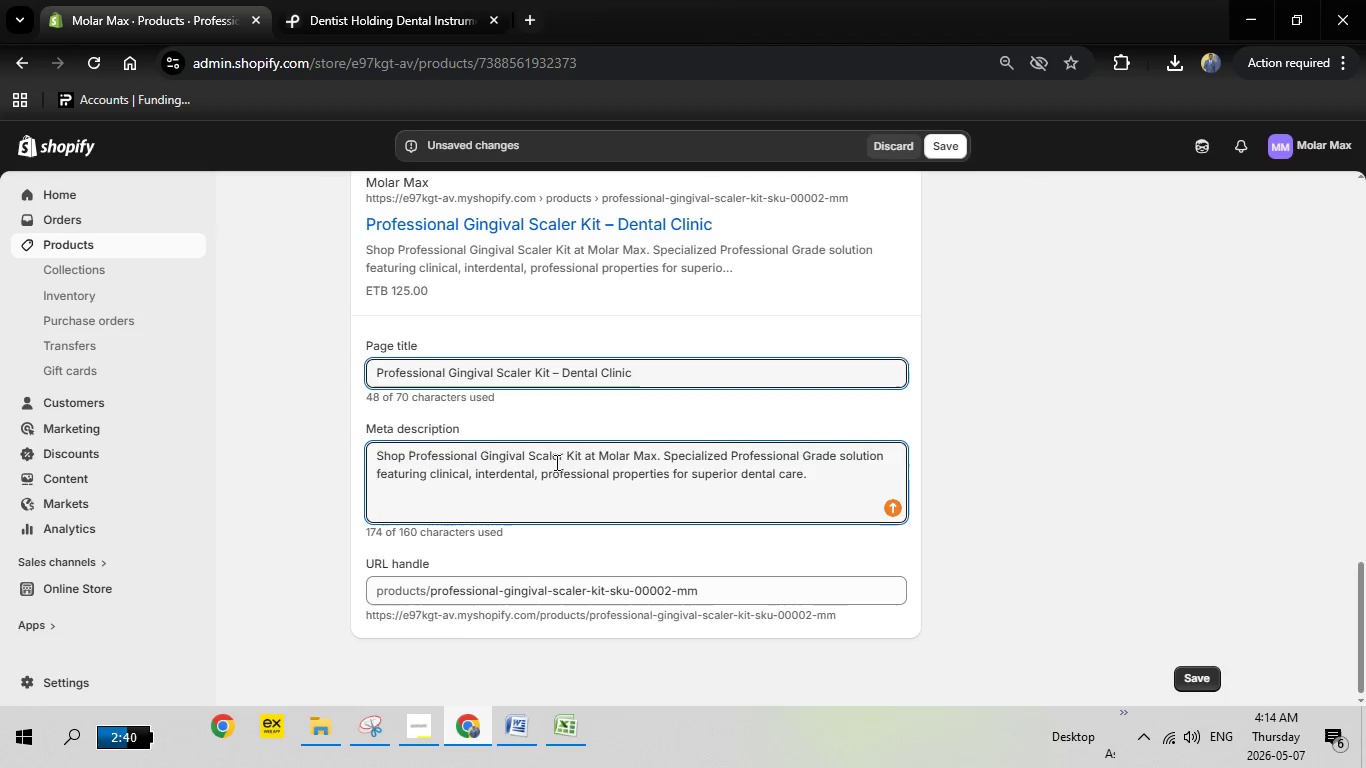 
scroll: coordinate [565, 434], scroll_direction: up, amount: 10.0
 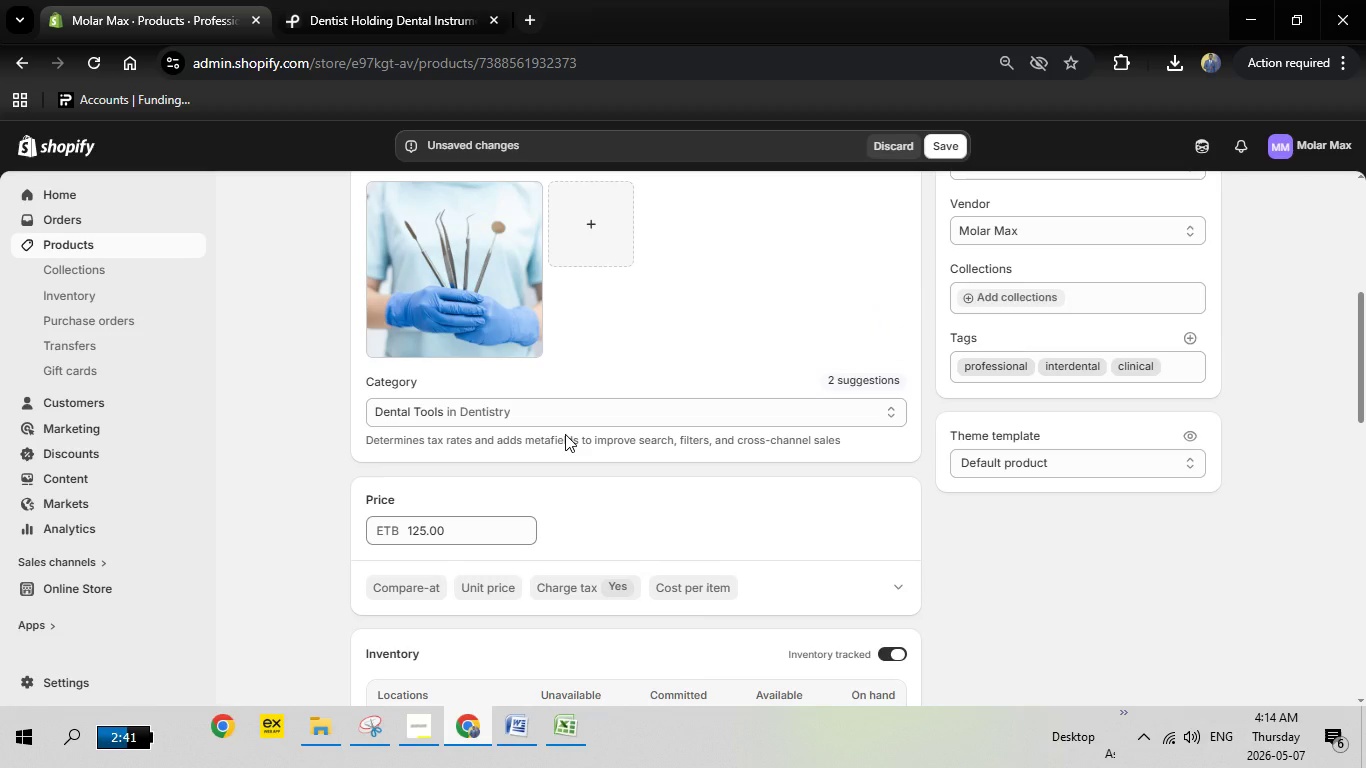 
scroll: coordinate [565, 434], scroll_direction: none, amount: 0.0
 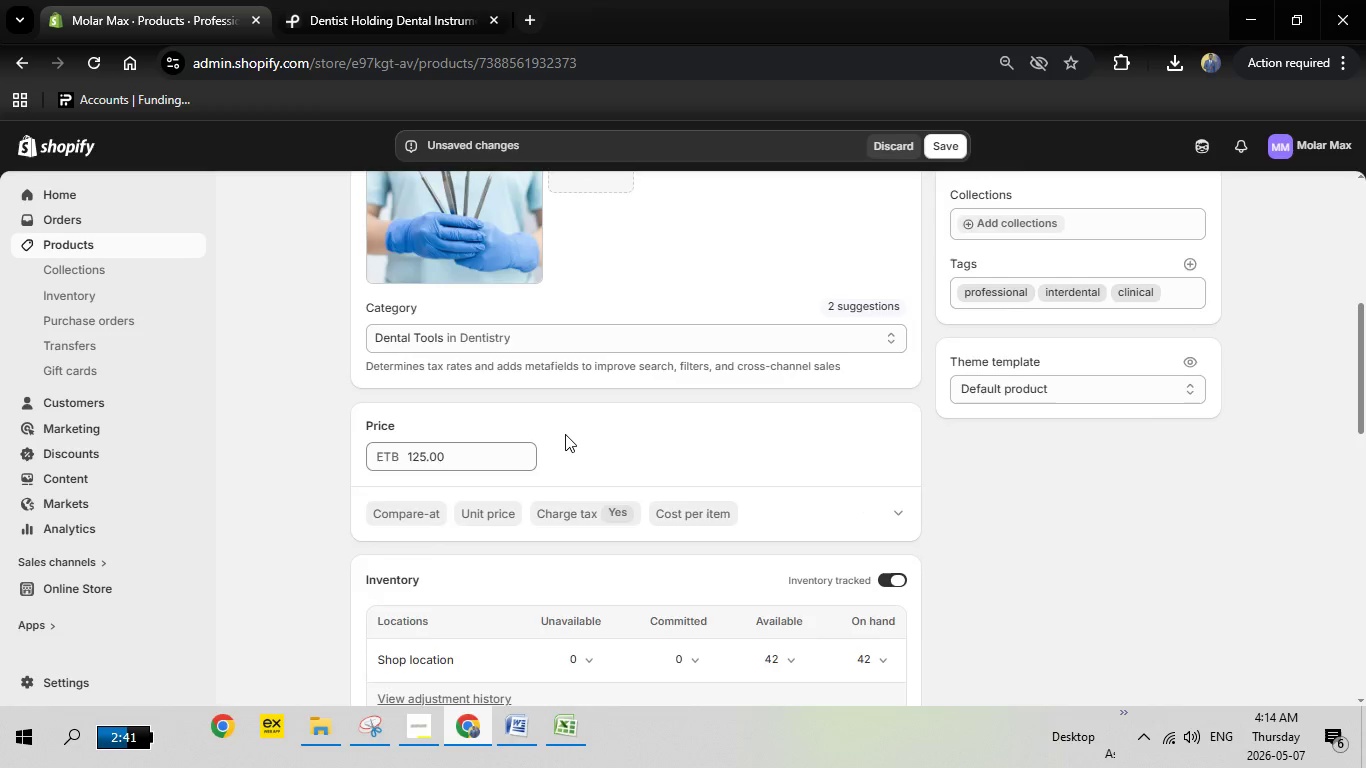 
scroll: coordinate [565, 434], scroll_direction: up, amount: 1.0
 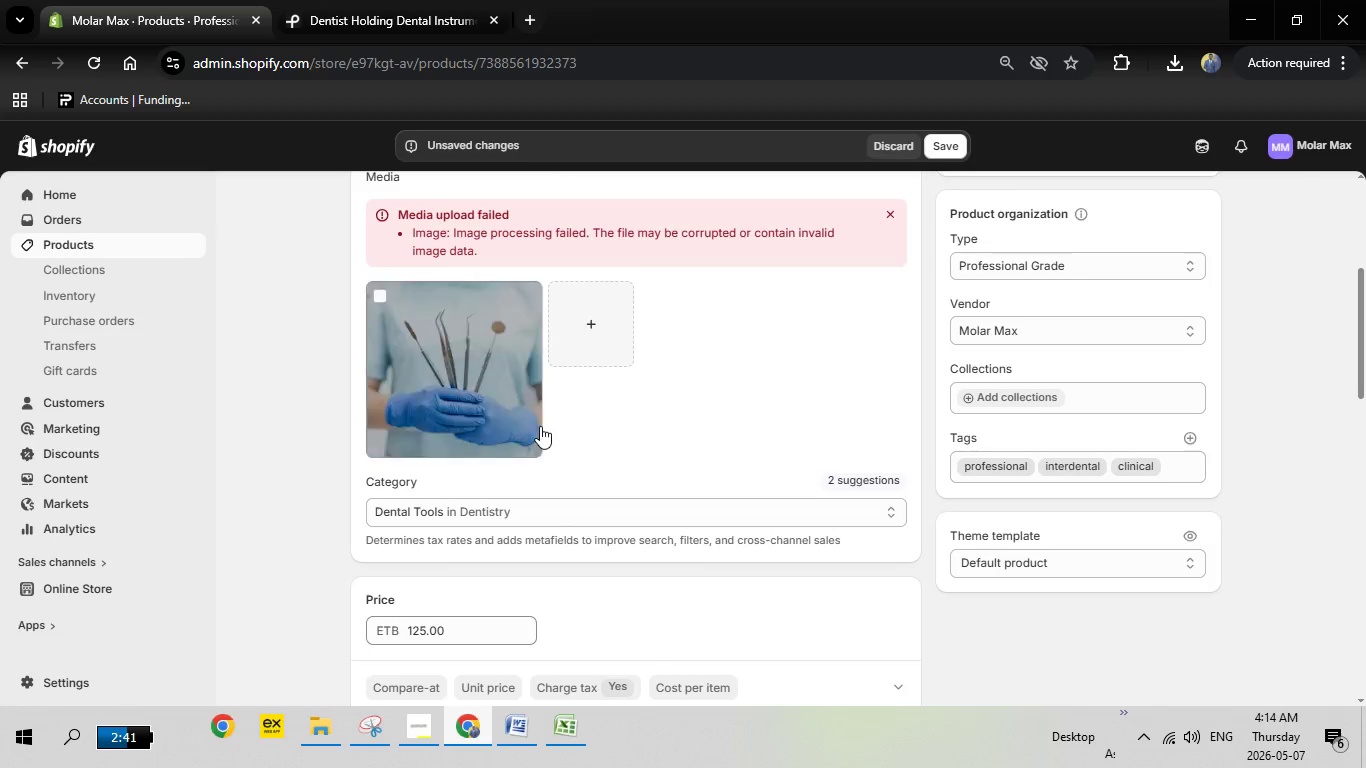 
left_click([458, 426])
 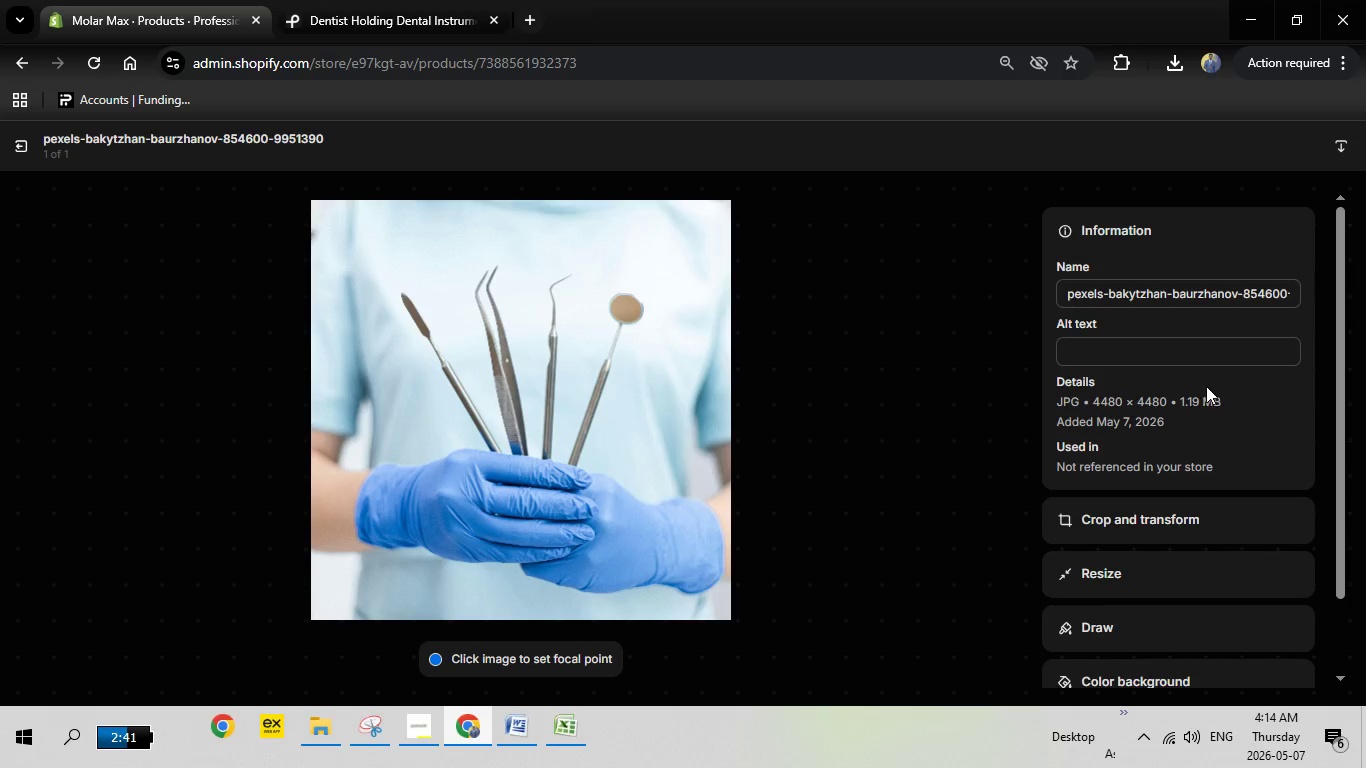 
wait(6.28)
 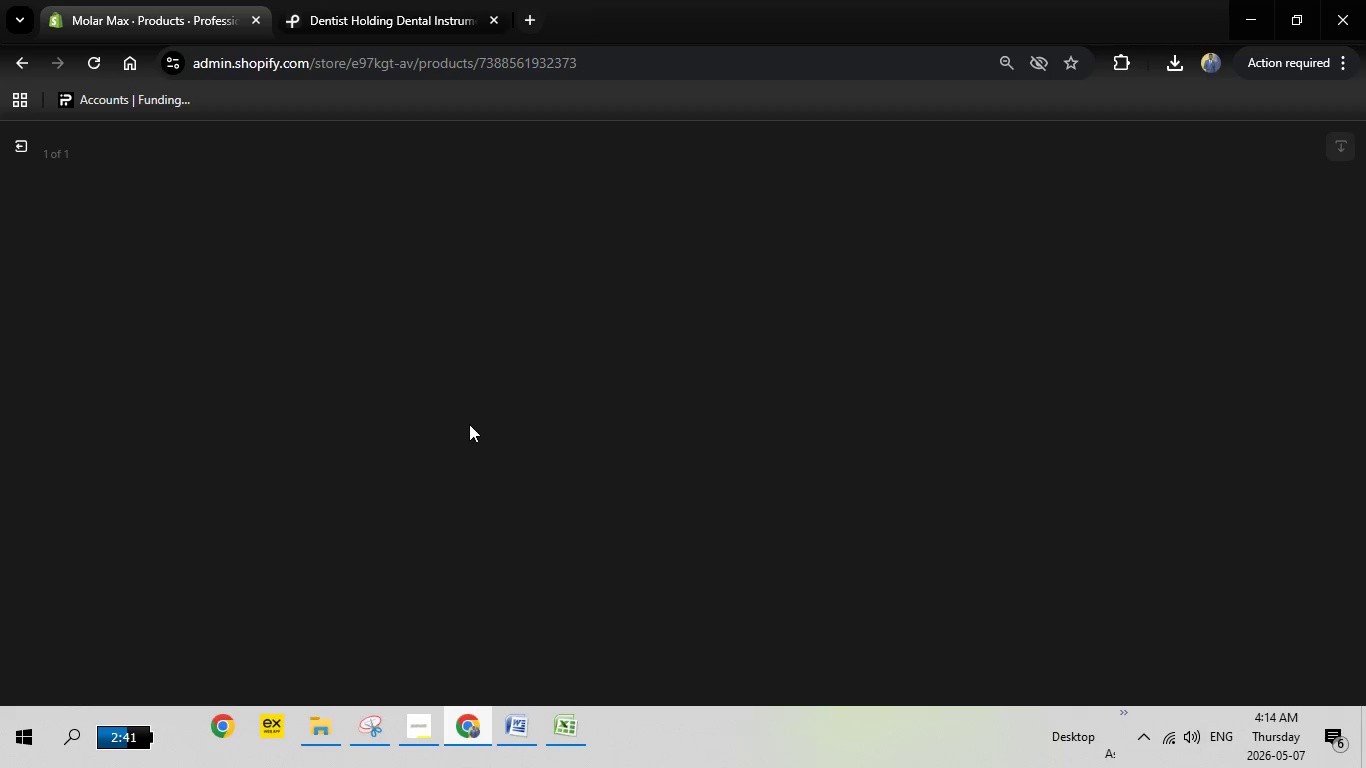 
left_click([1136, 351])
 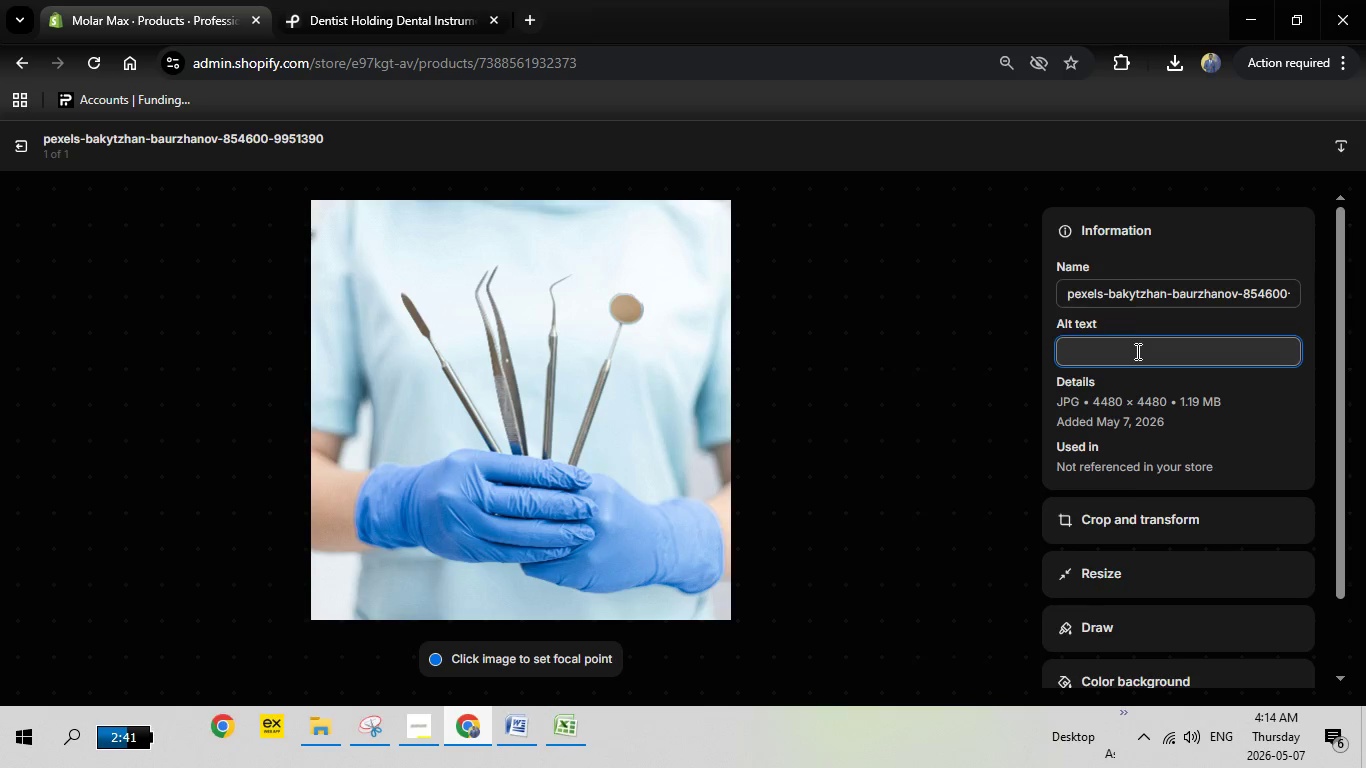 
right_click([1136, 351])
 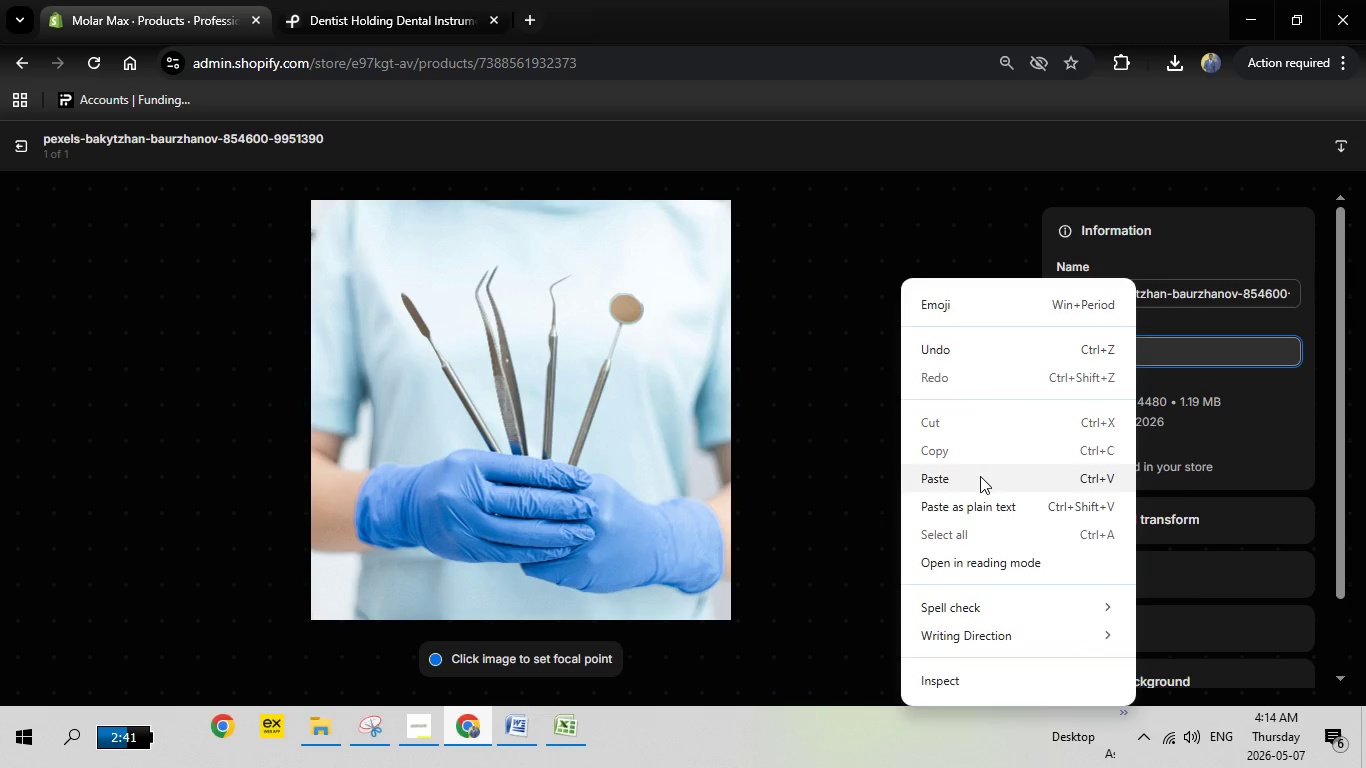 
left_click([980, 476])
 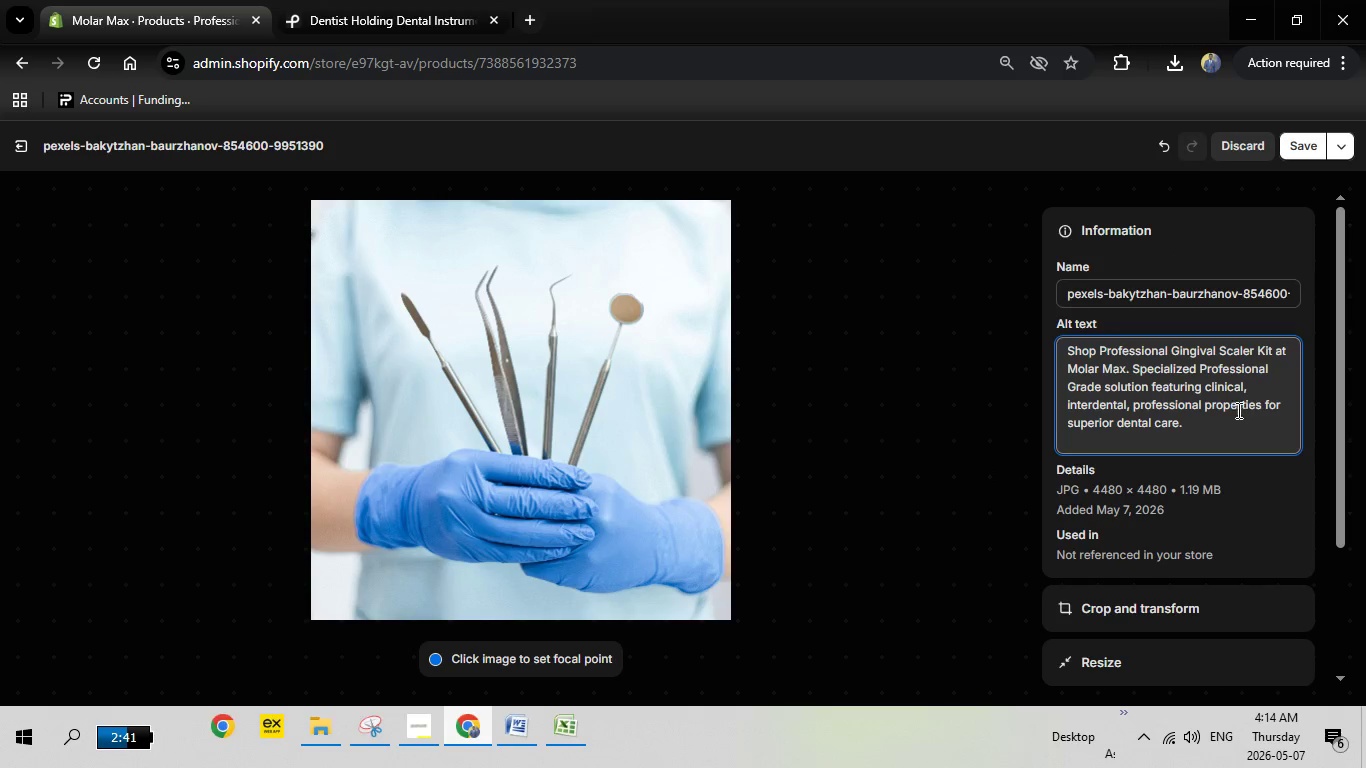 
left_click_drag(start_coordinate=[1216, 422], to_coordinate=[1006, 312])
 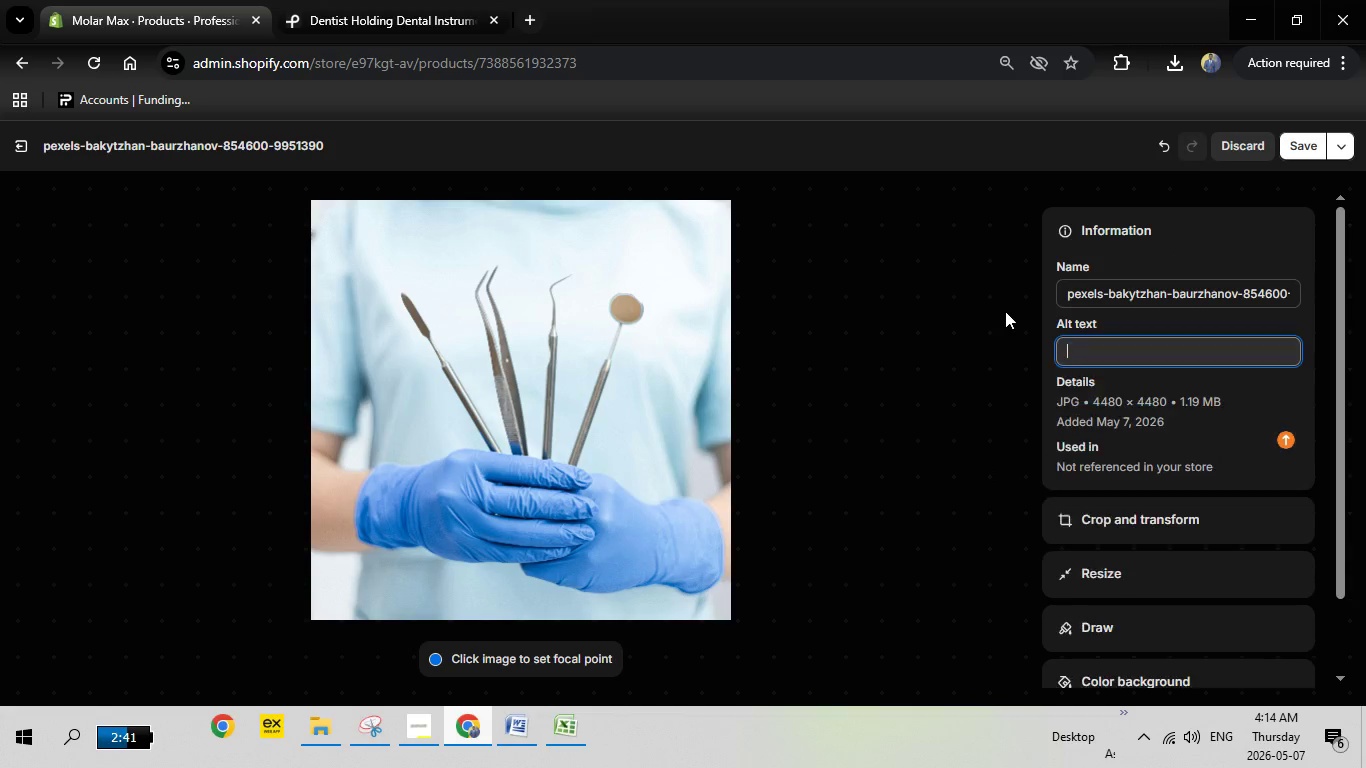 
key(Backspace)
 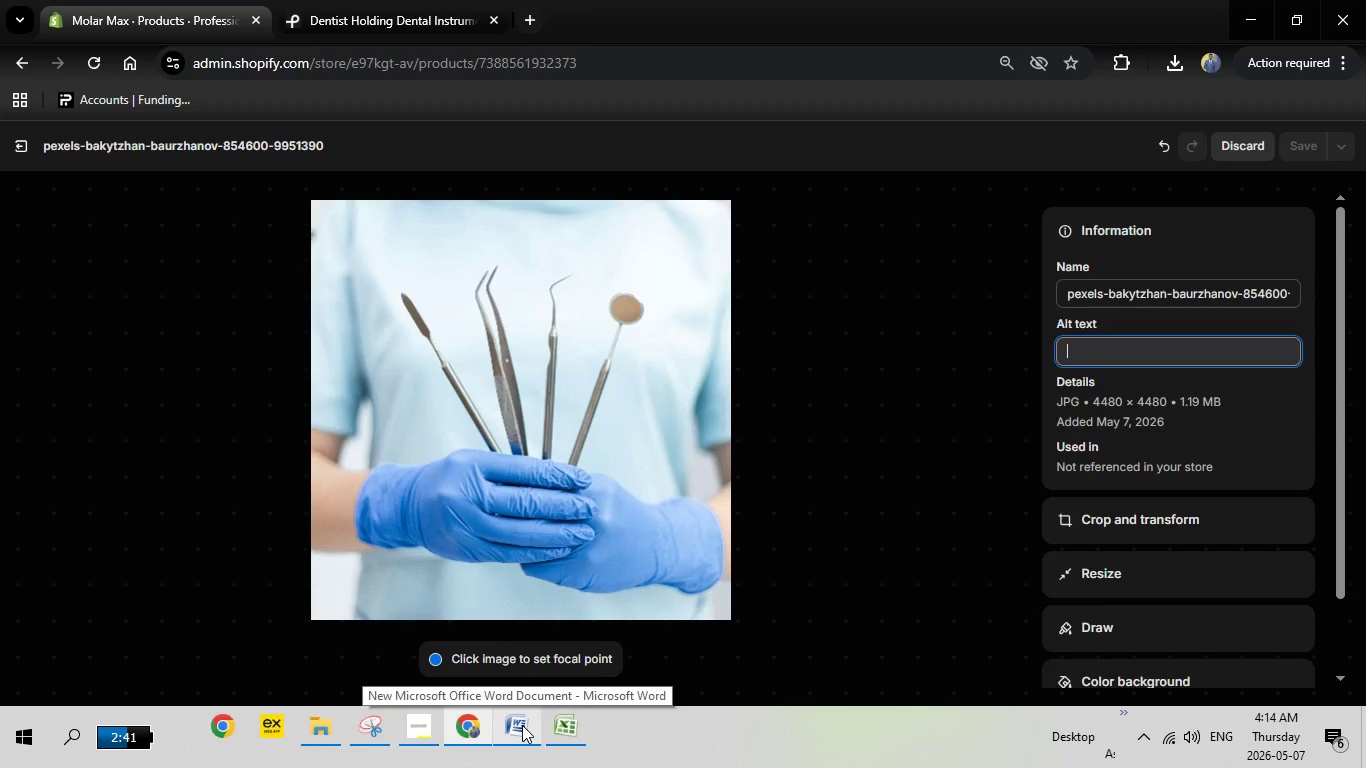 
left_click([553, 725])
 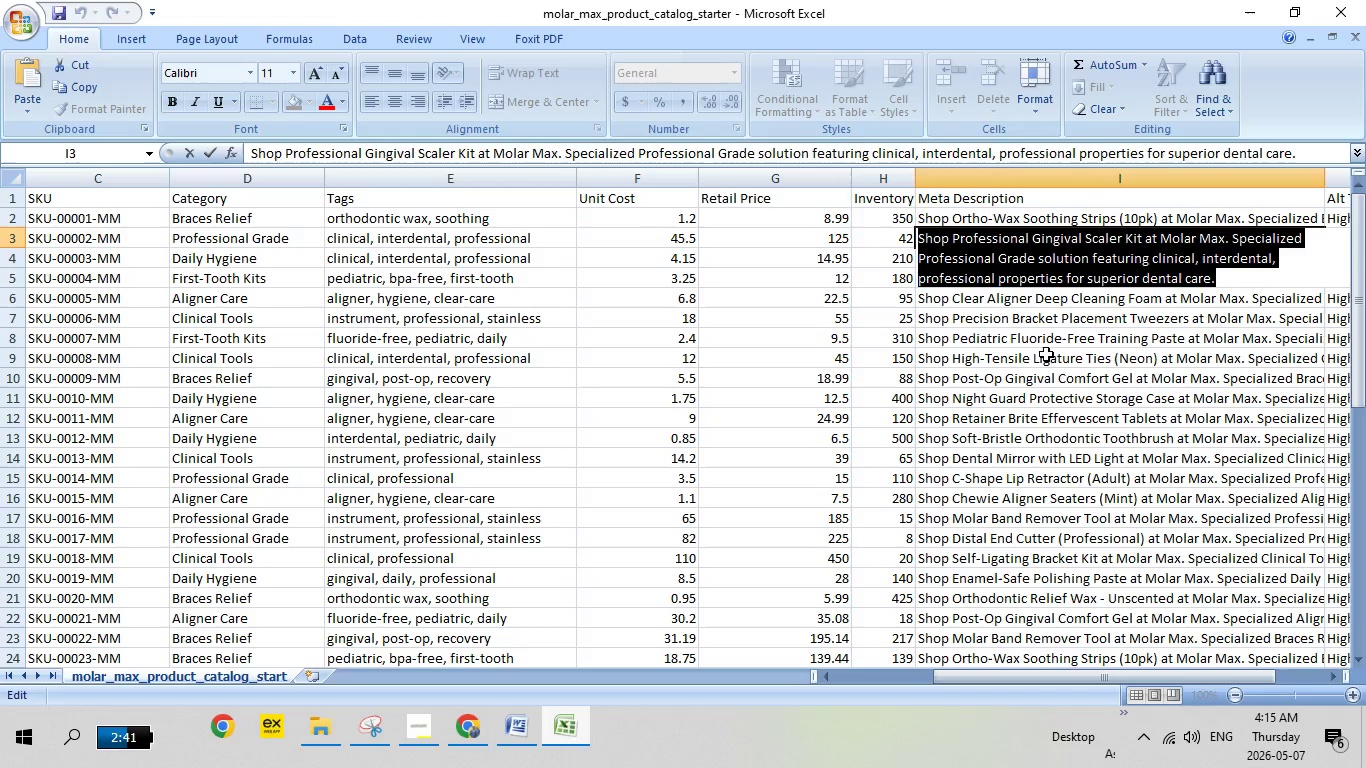 
key(Escape)
 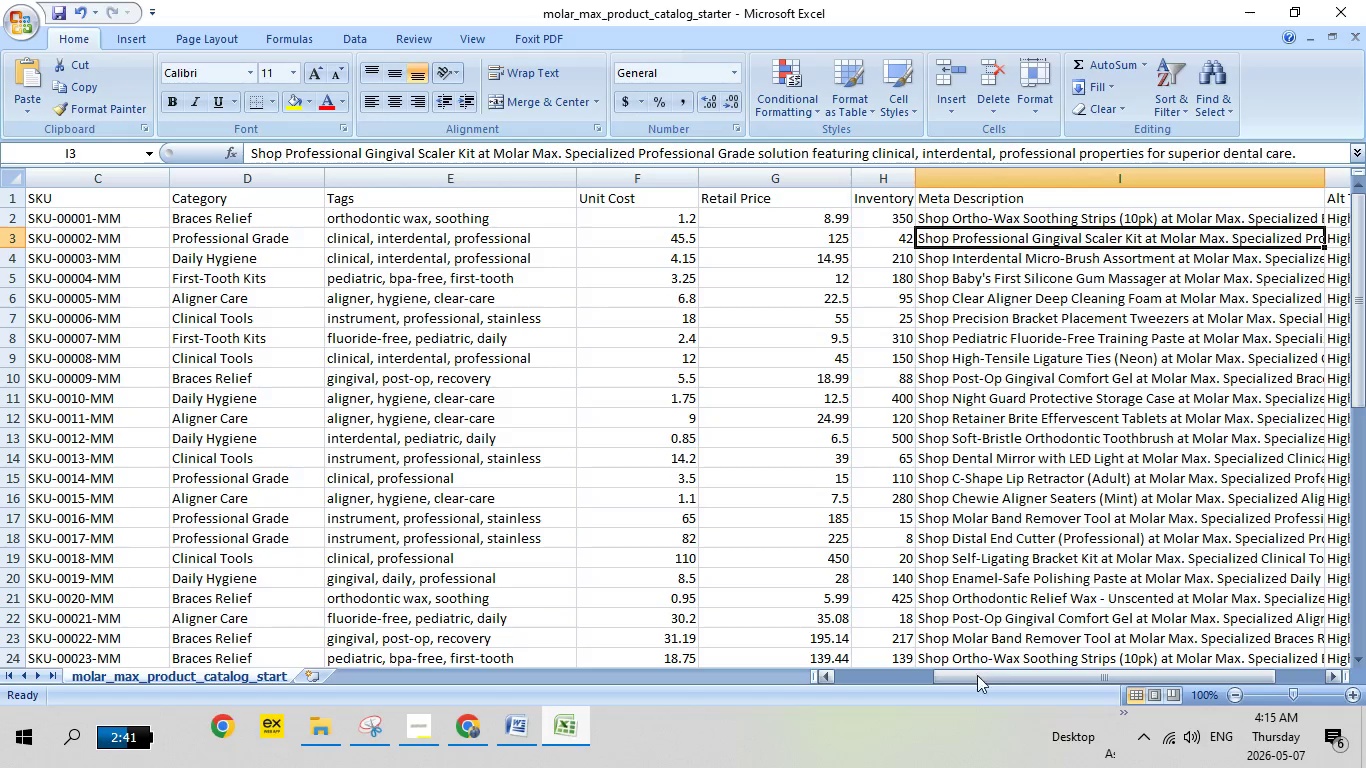 
left_click_drag(start_coordinate=[977, 677], to_coordinate=[1131, 666])
 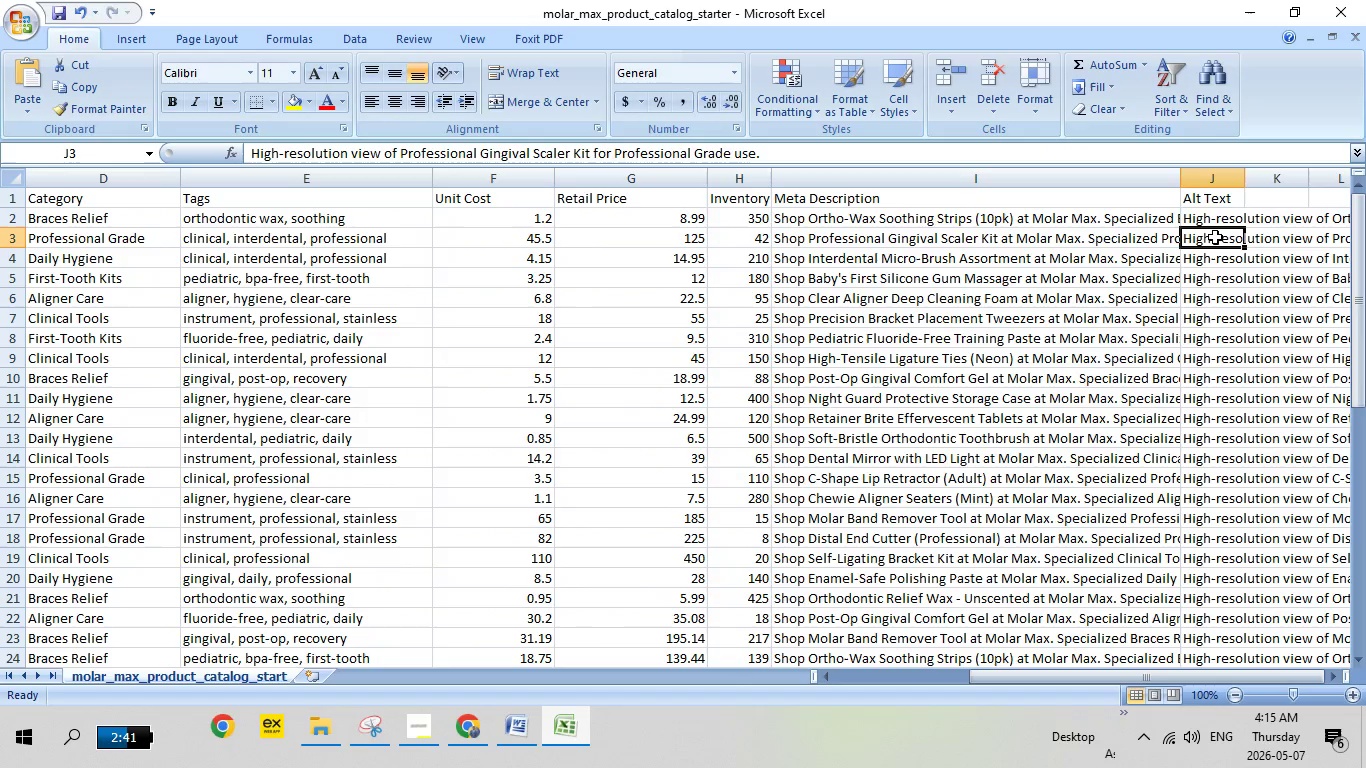 
double_click([1215, 237])
 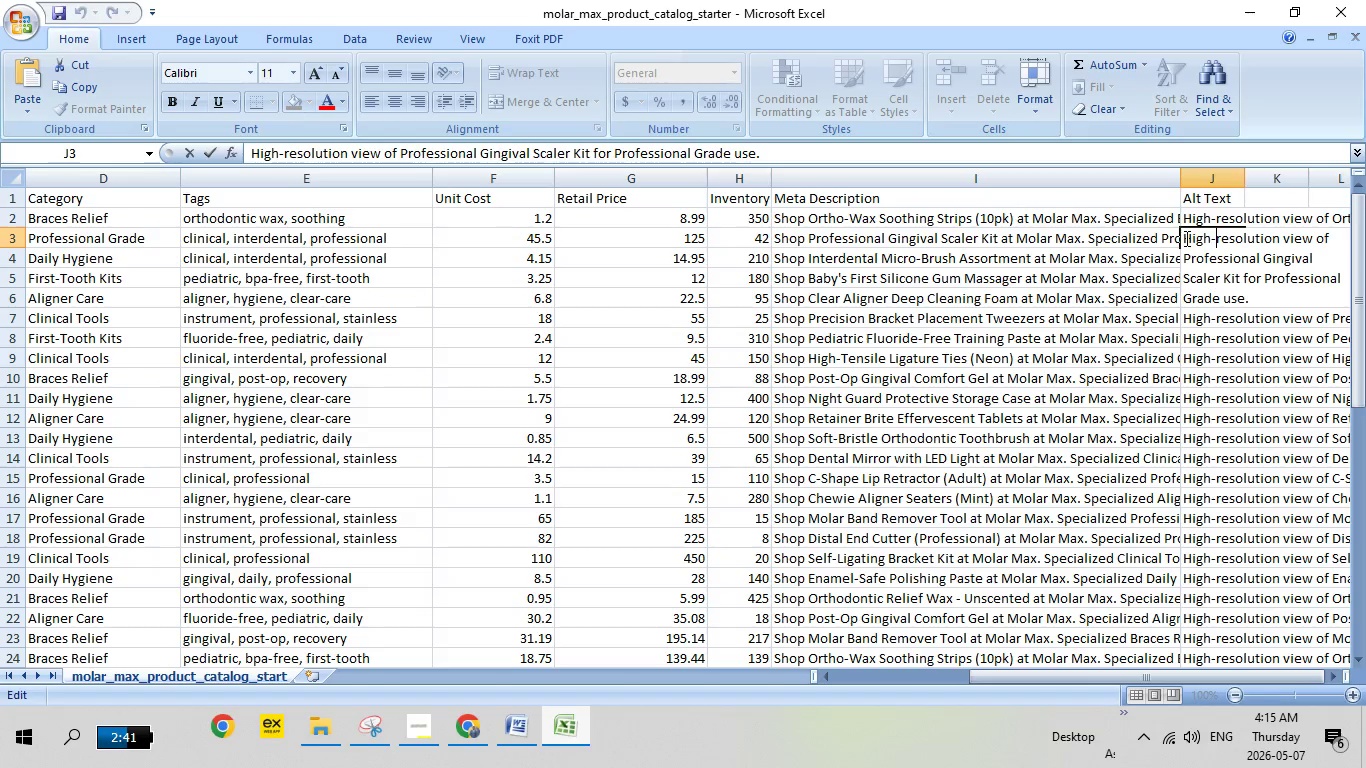 
left_click_drag(start_coordinate=[1185, 238], to_coordinate=[1261, 307])
 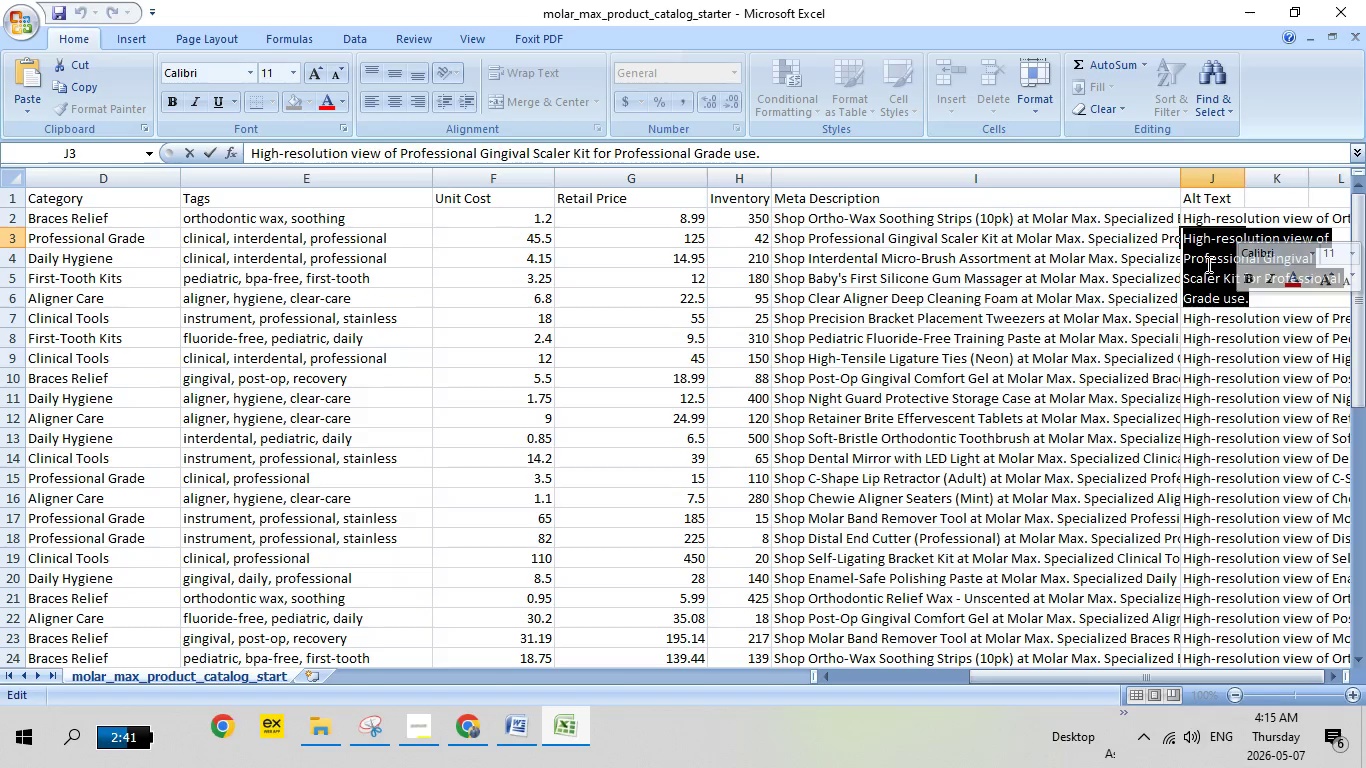 
right_click([1207, 264])
 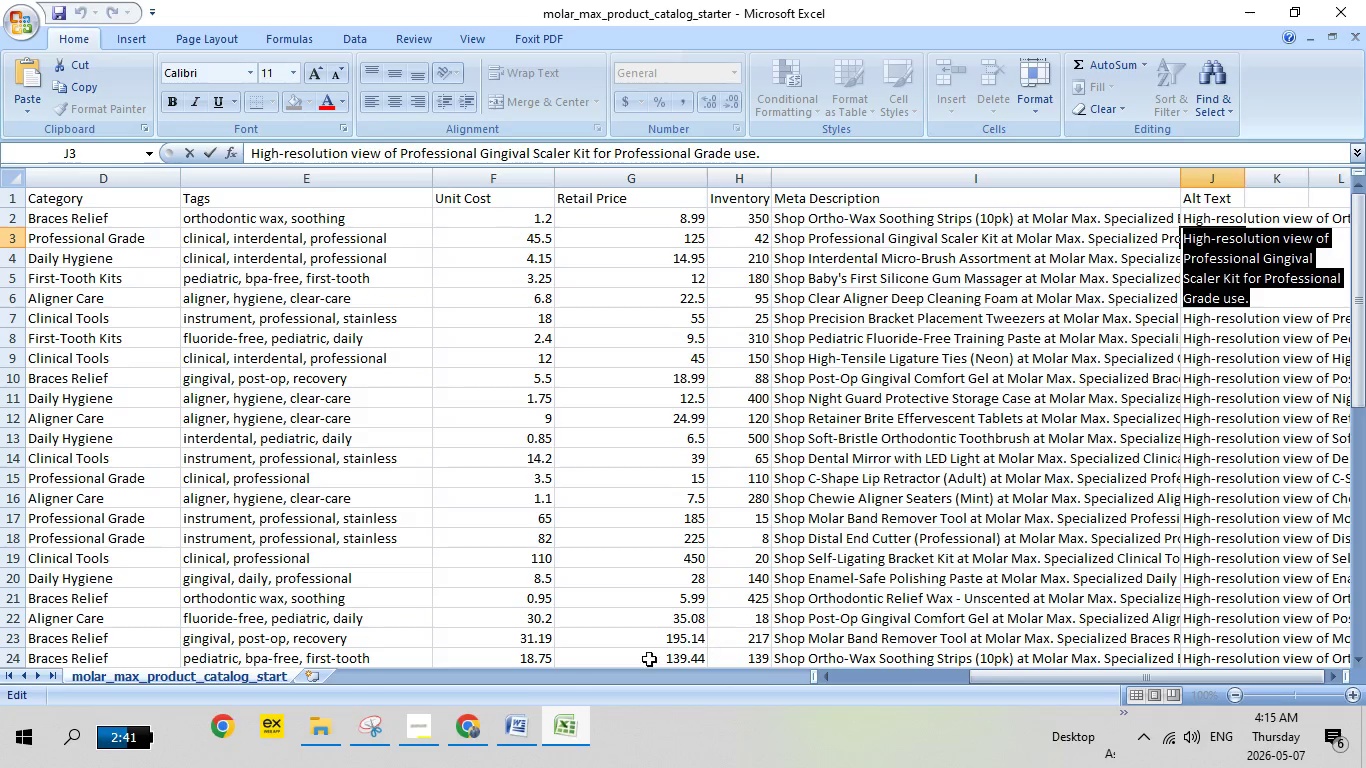 
left_click([468, 727])
 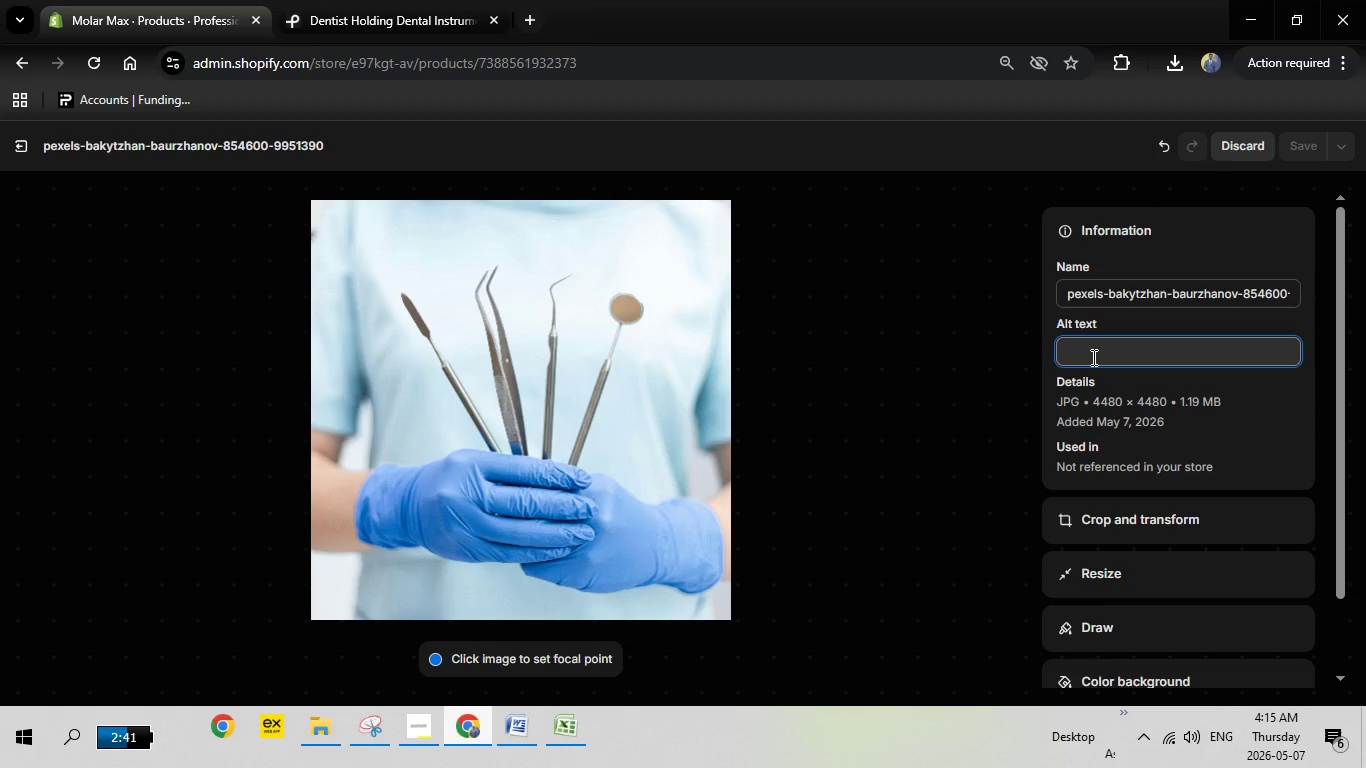 
right_click([1092, 356])
 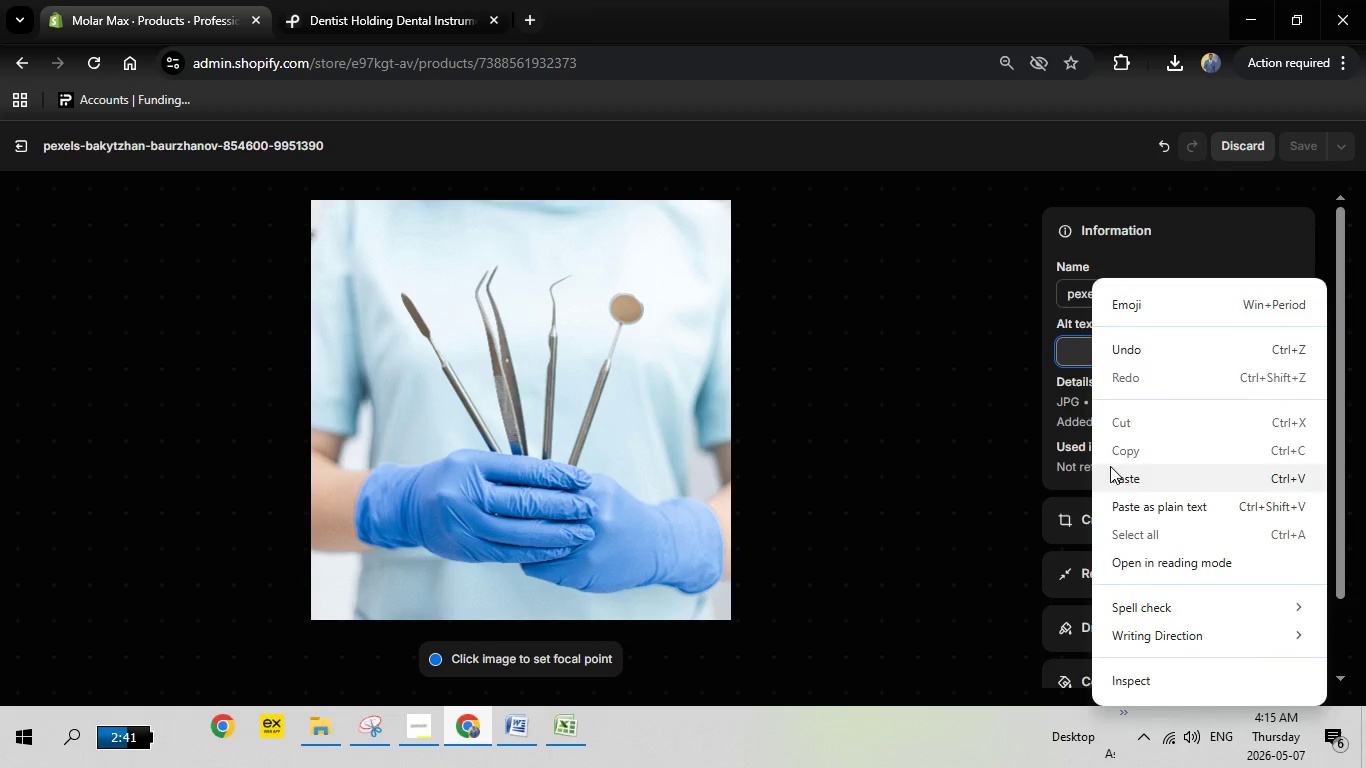 
left_click([1112, 467])
 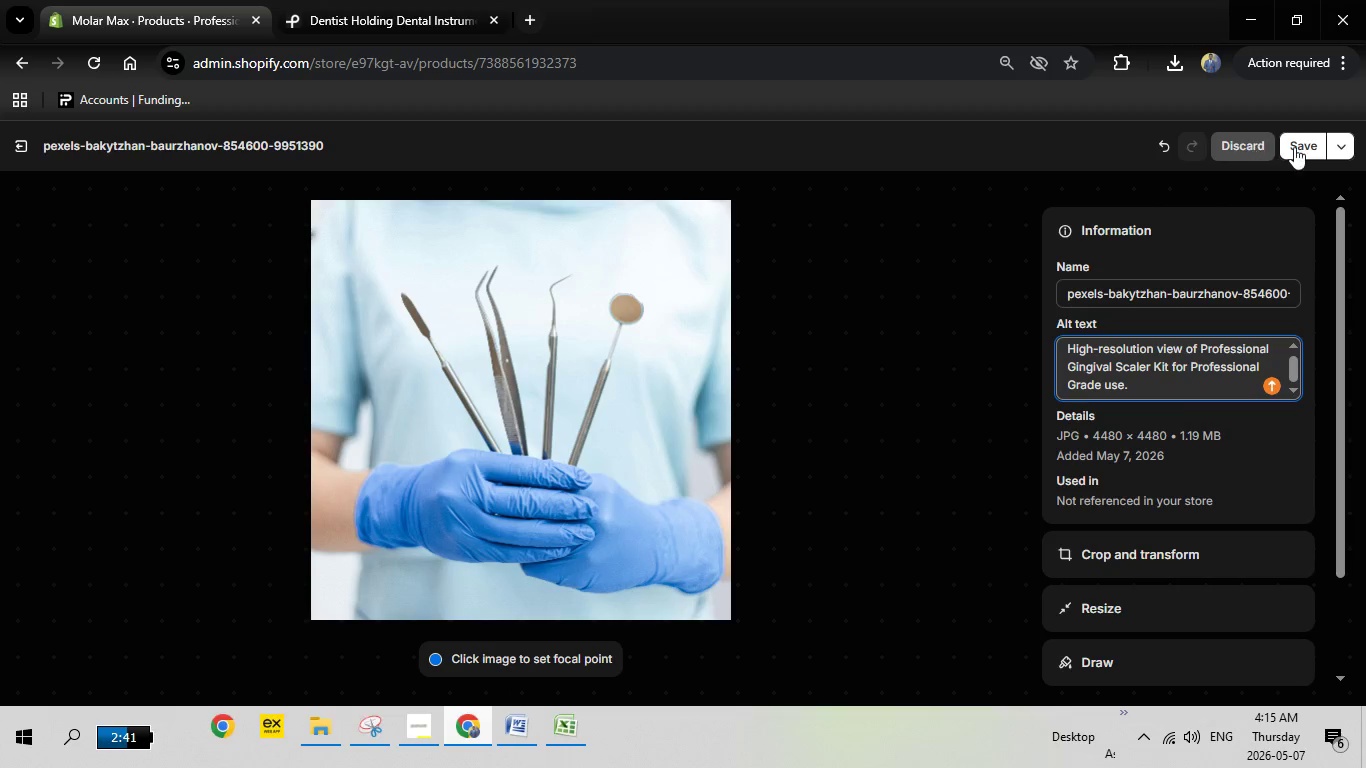 
left_click([1294, 147])
 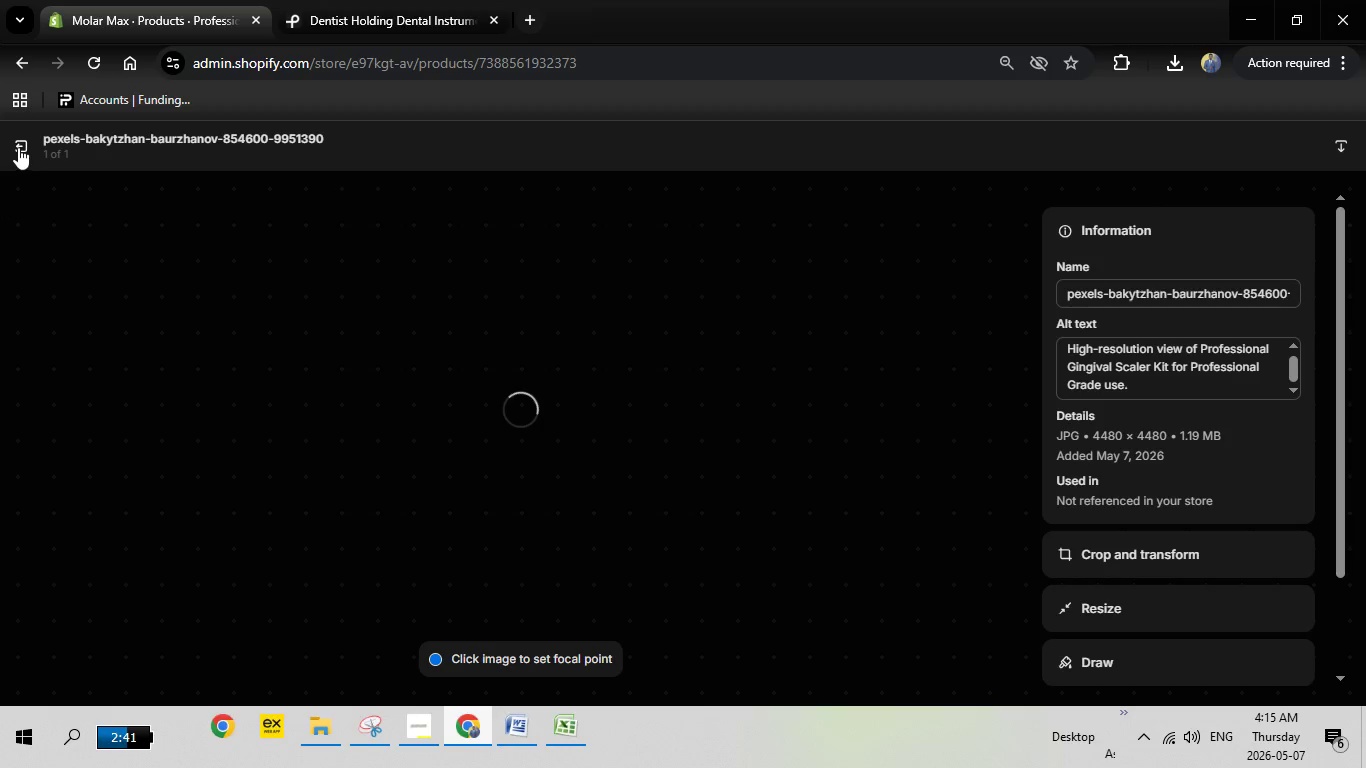 
left_click([18, 147])
 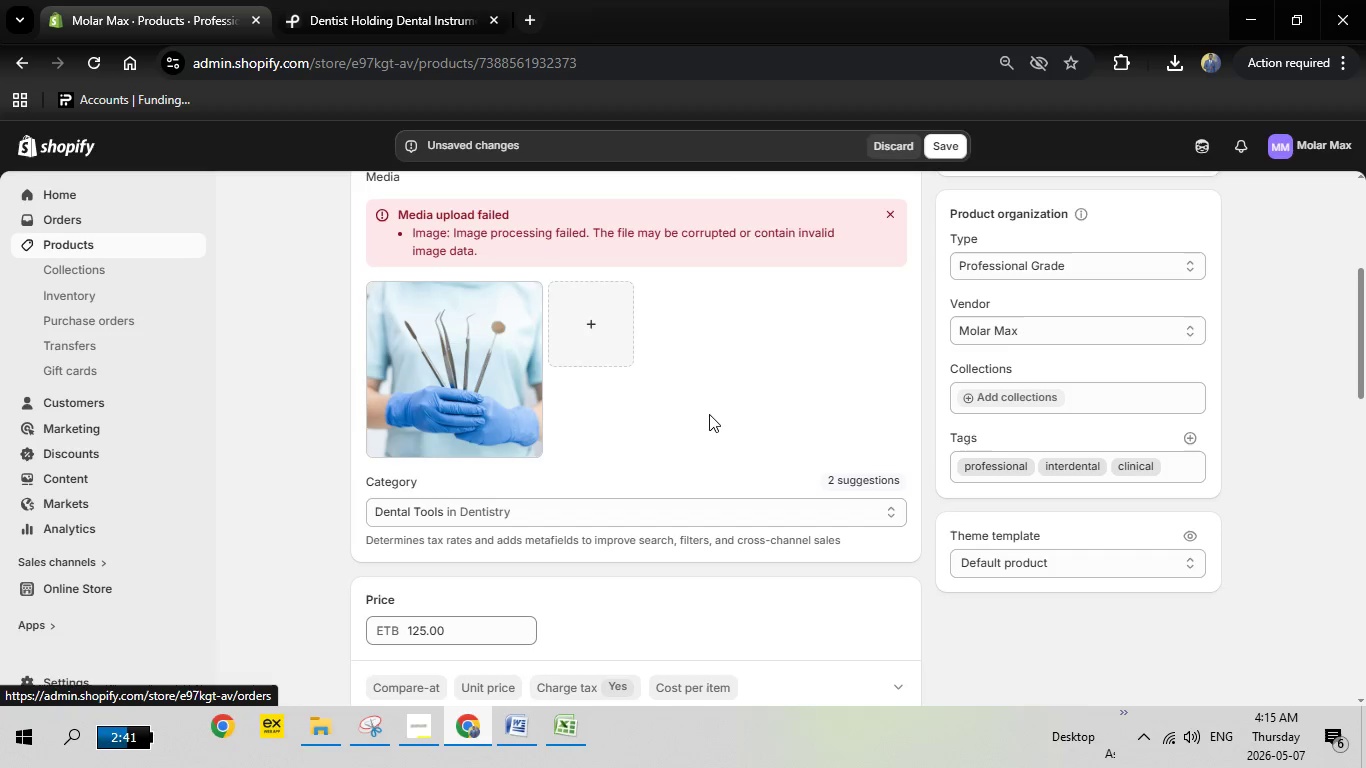 
scroll: coordinate [712, 413], scroll_direction: none, amount: 0.0
 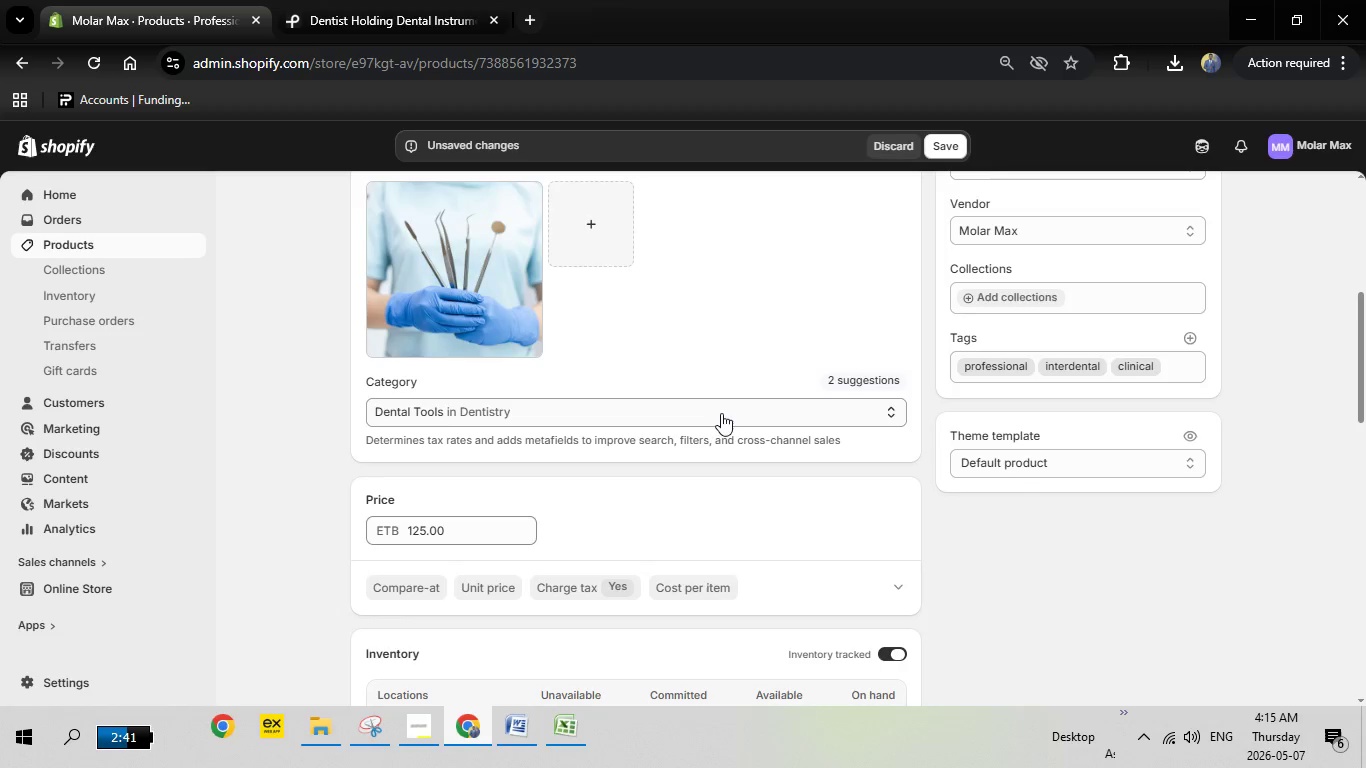 
scroll: coordinate [721, 413], scroll_direction: down, amount: 12.0
 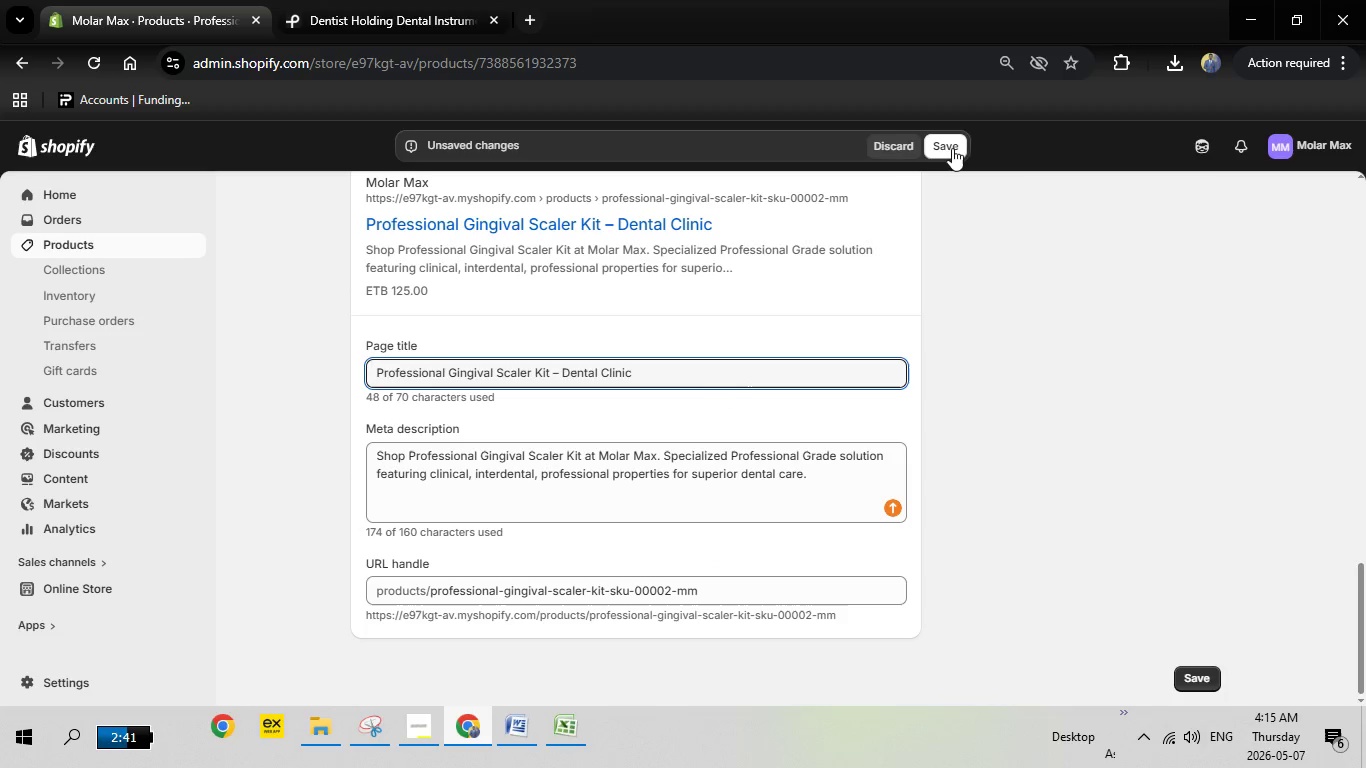 
left_click([952, 148])
 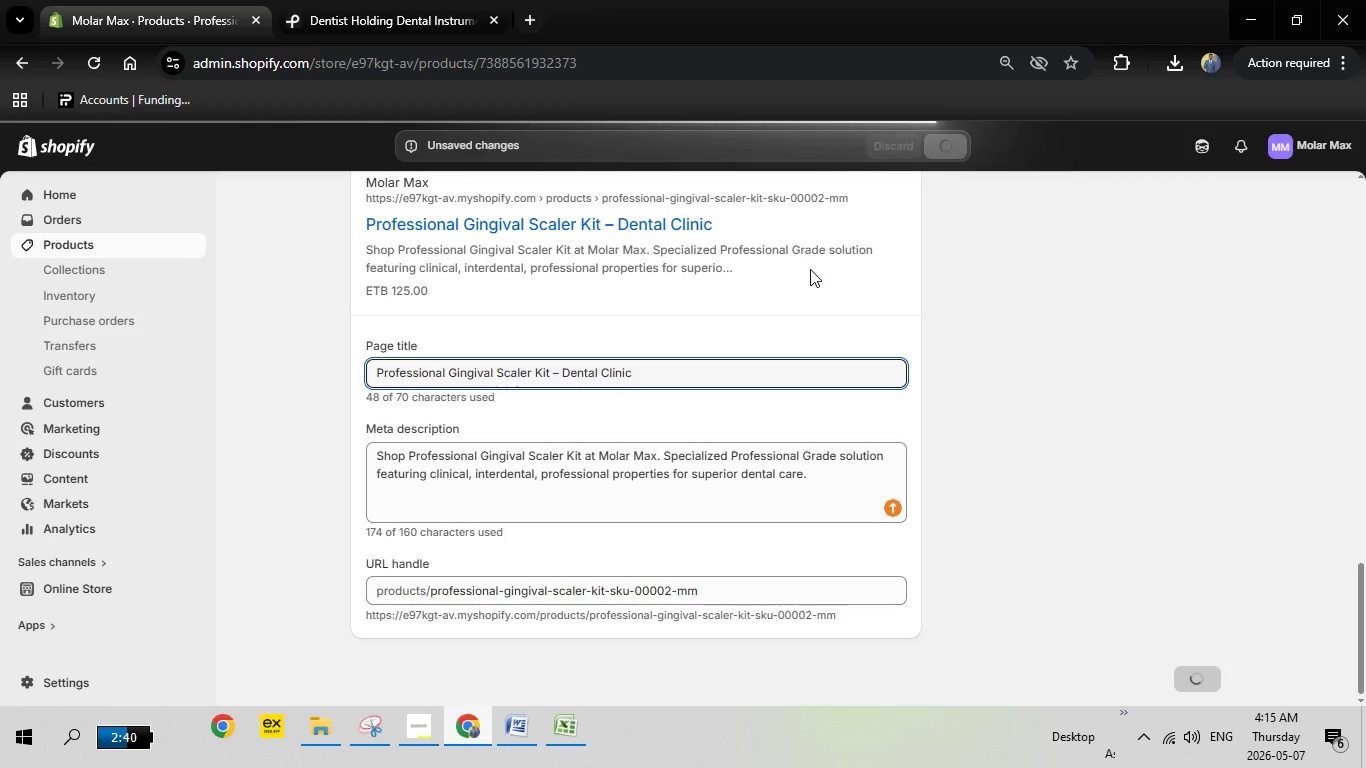 
wait(17.8)
 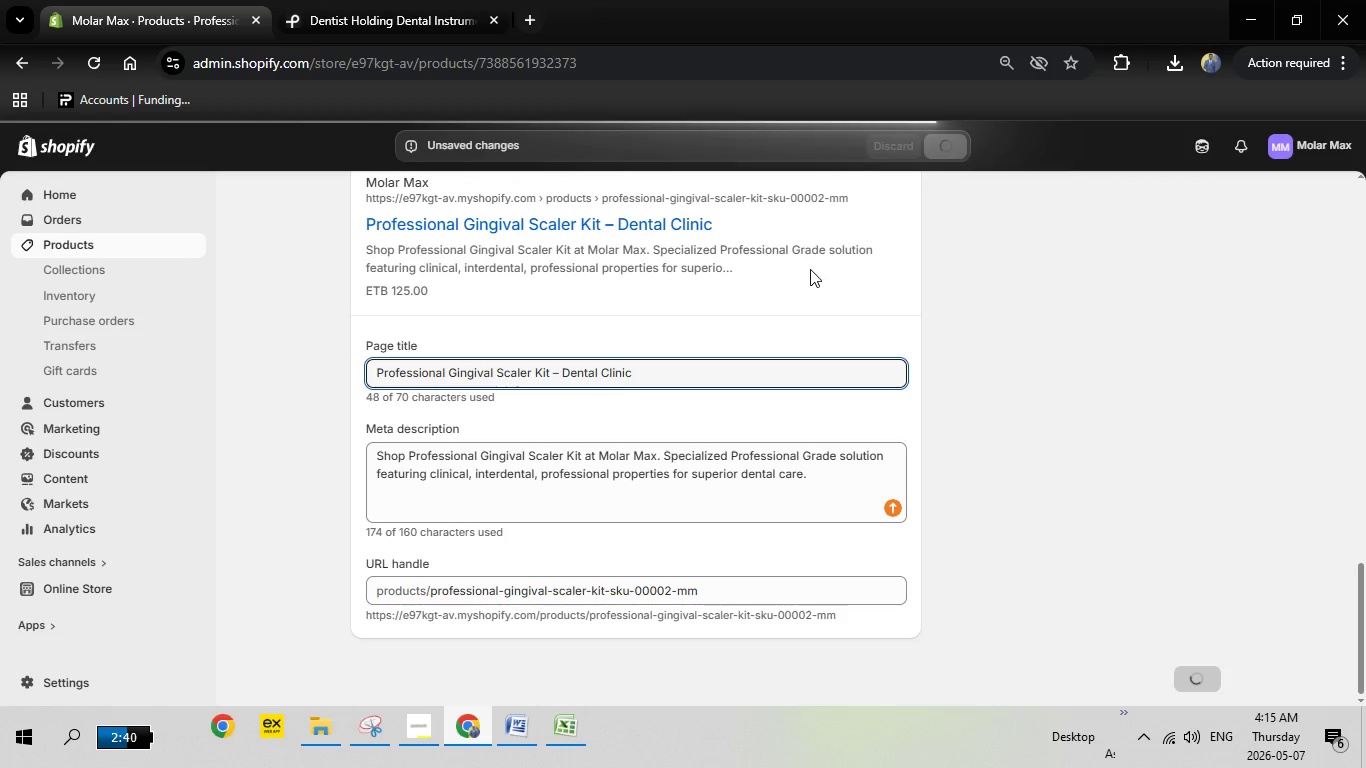 
scroll: coordinate [670, 301], scroll_direction: up, amount: 28.0
 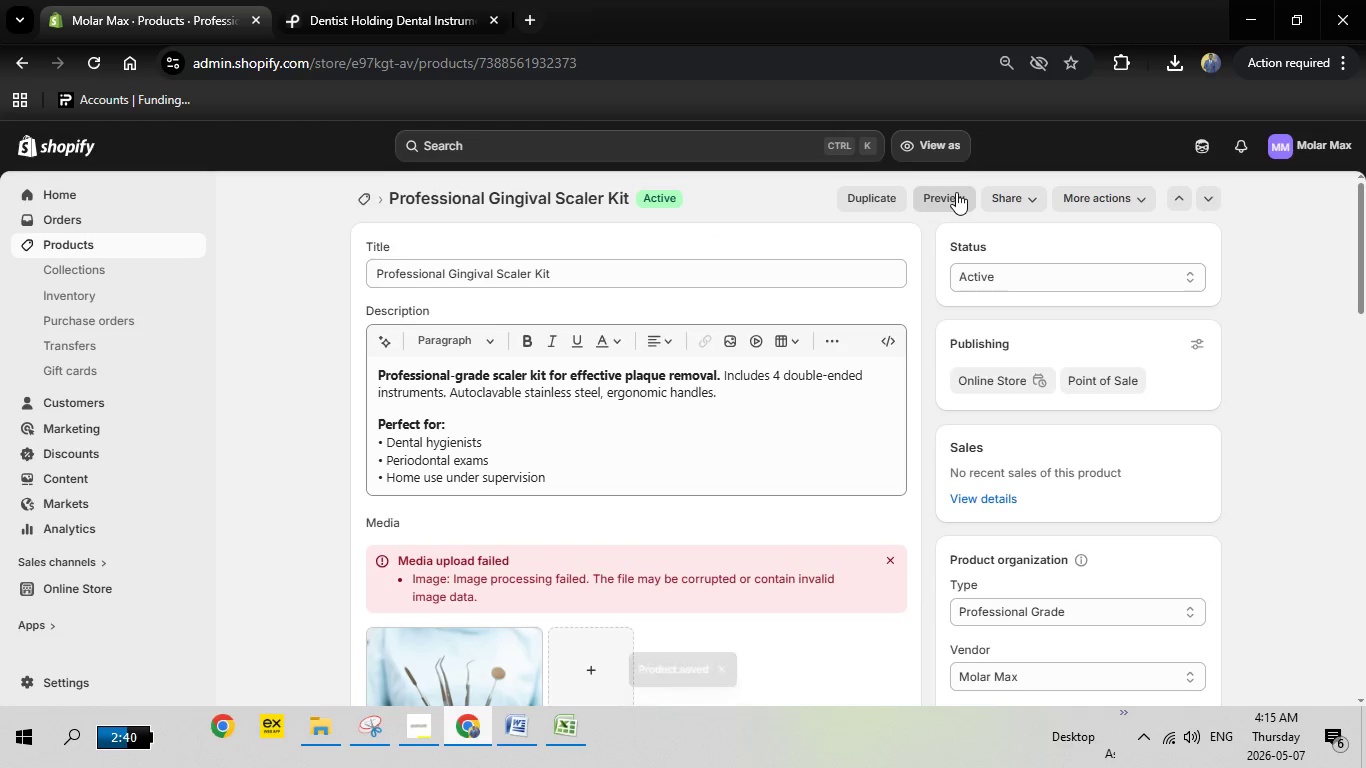 
left_click([956, 192])
 